 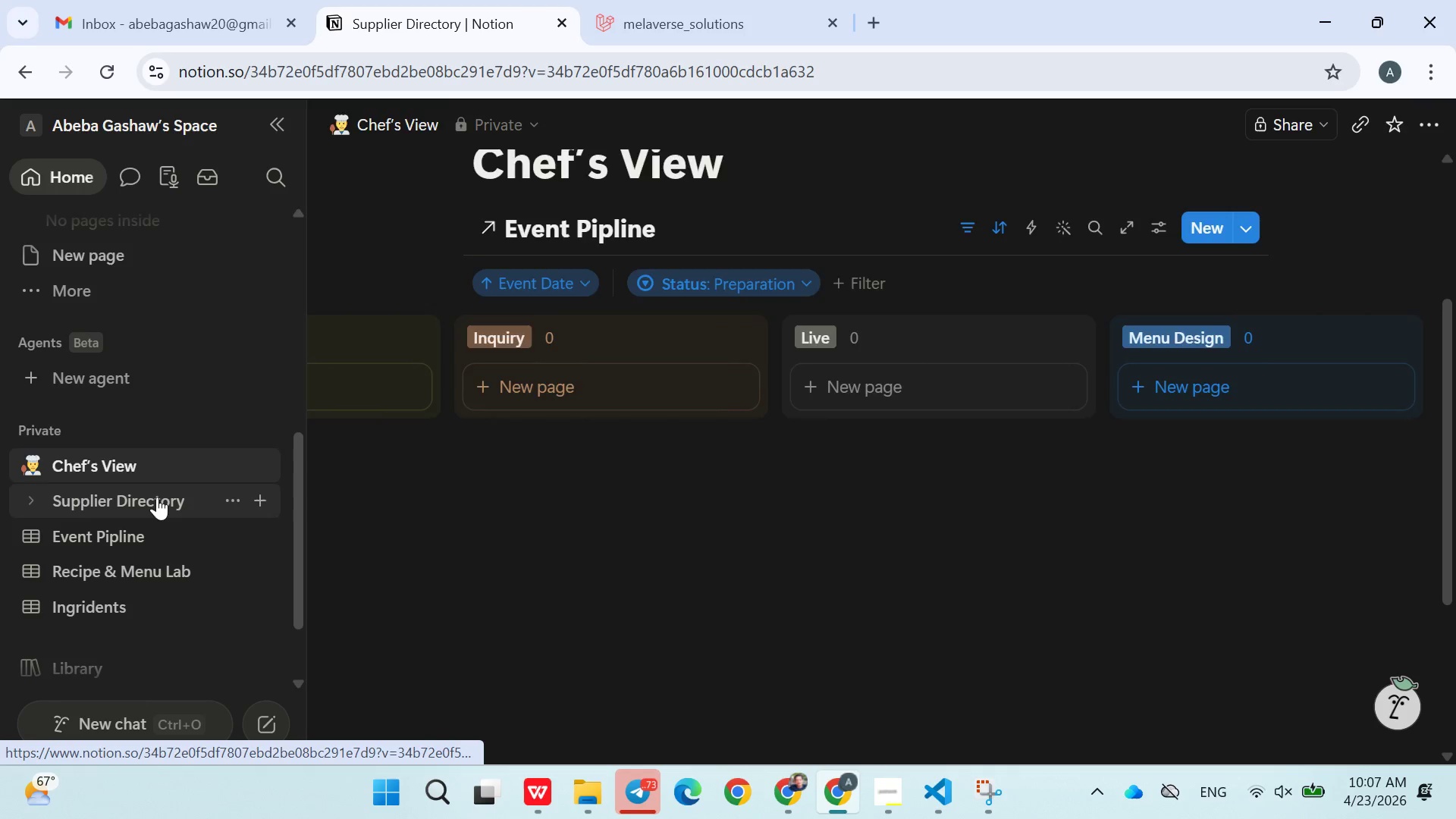 
left_click([77, 459])
 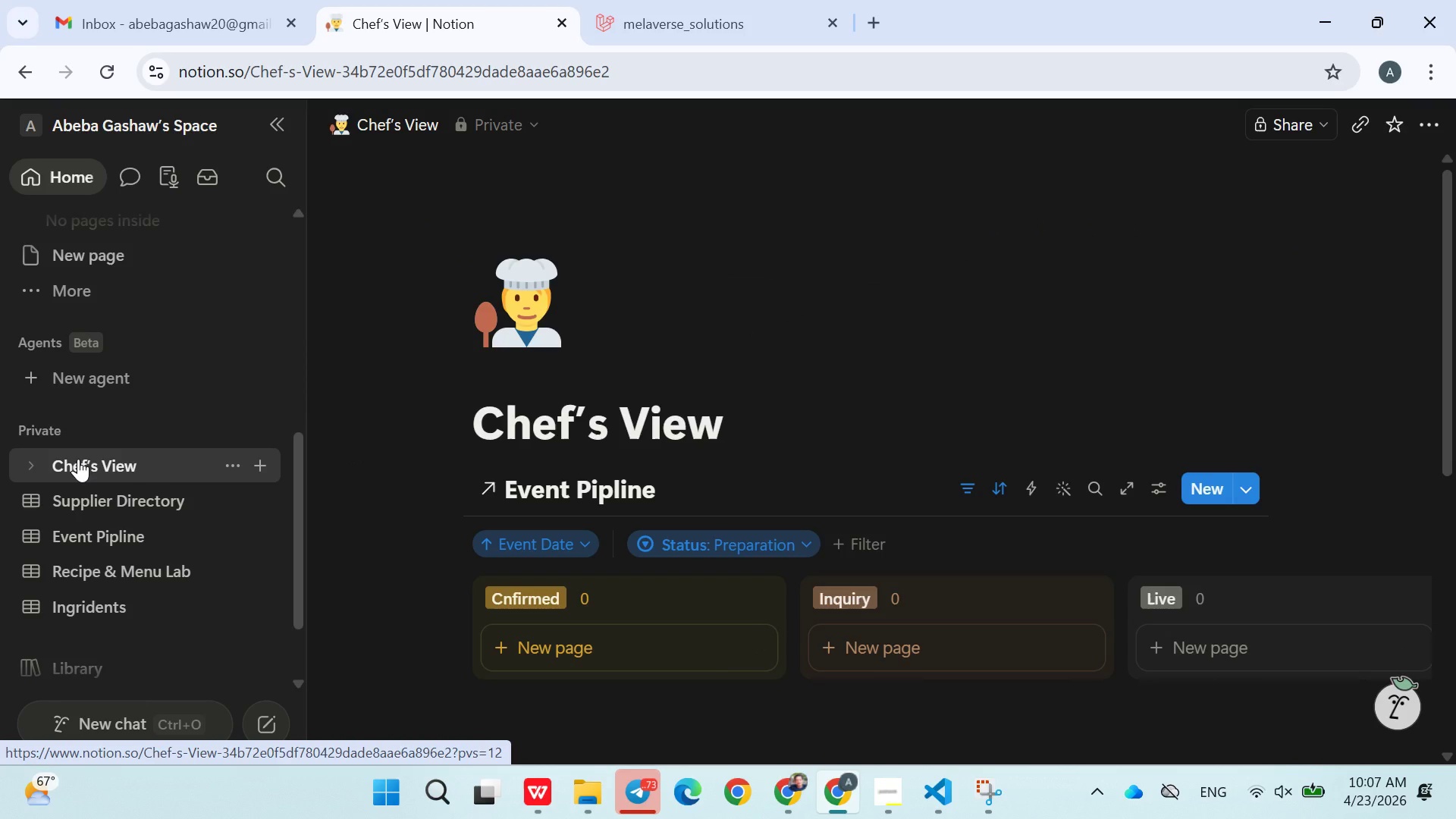 
wait(10.53)
 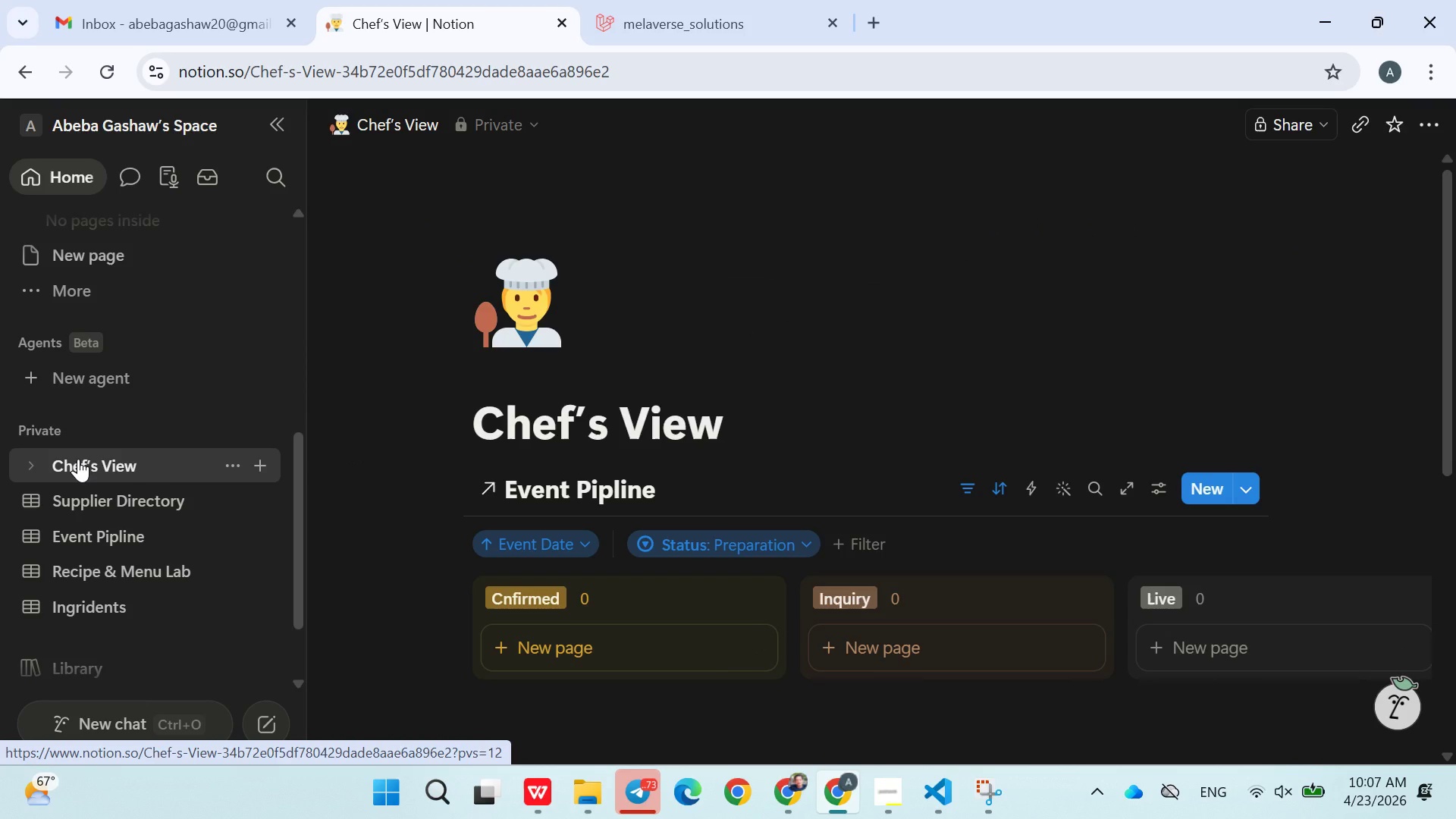 
right_click([532, 417])
 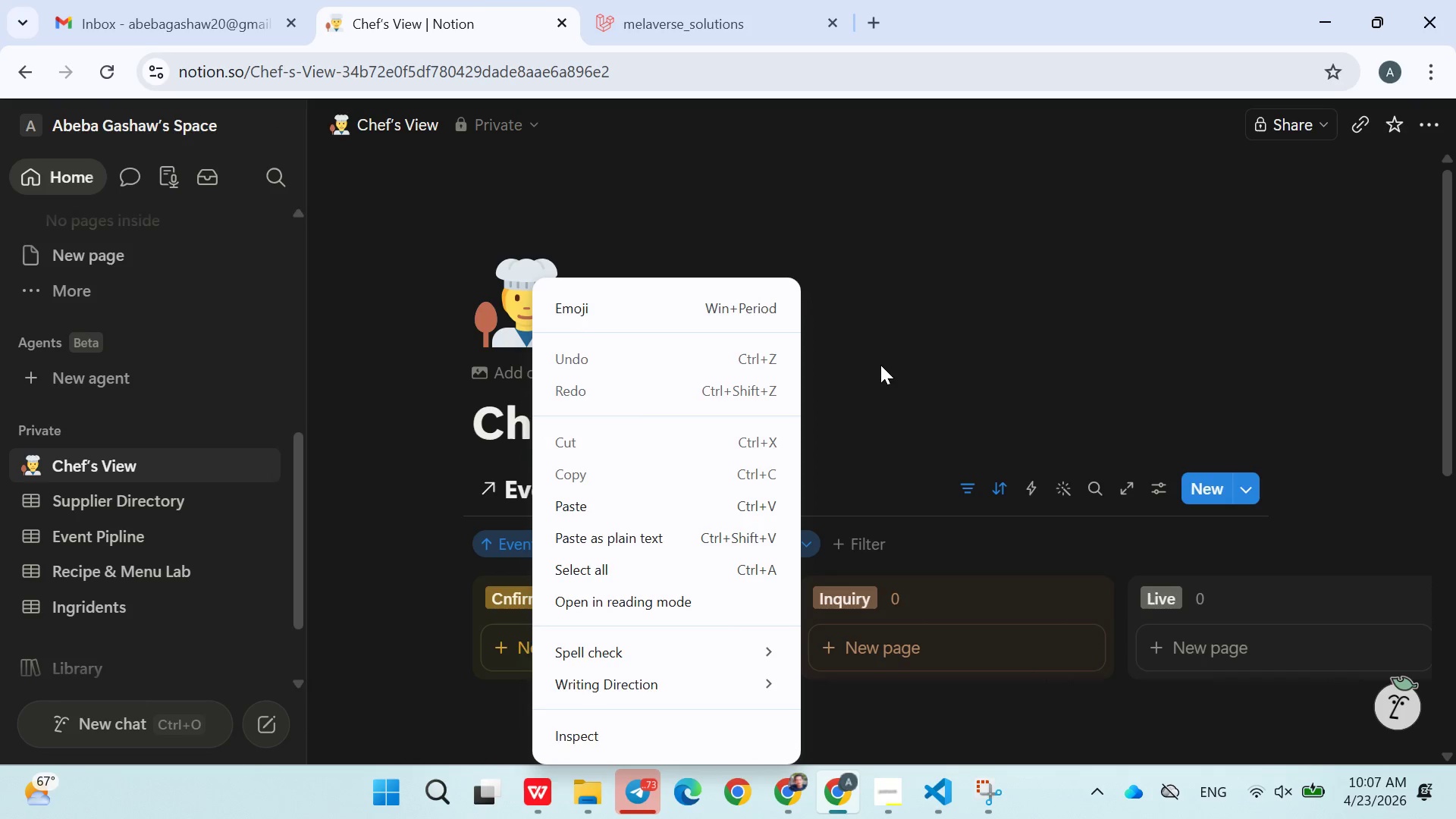 
left_click([880, 365])
 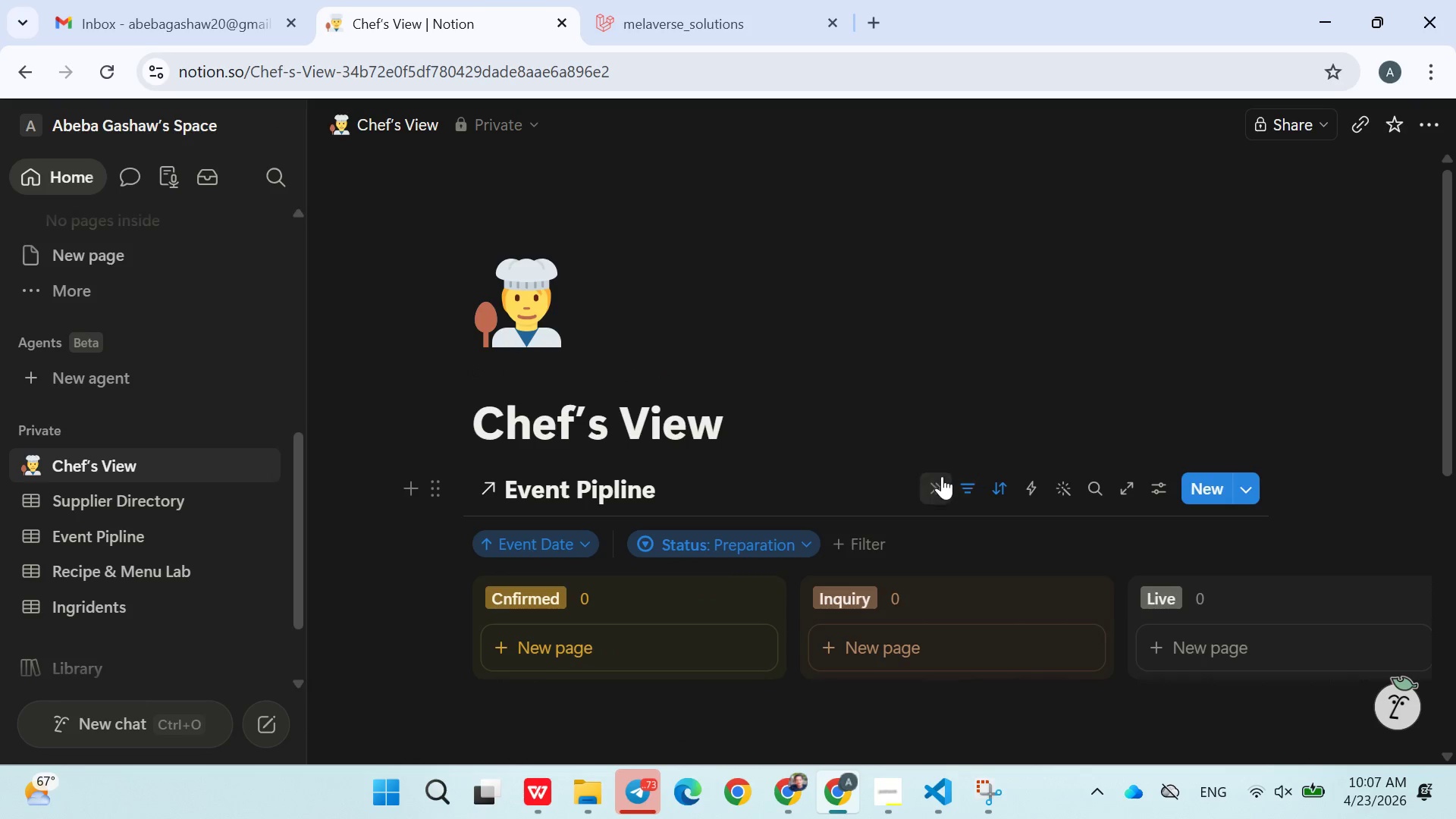 
left_click([1152, 493])
 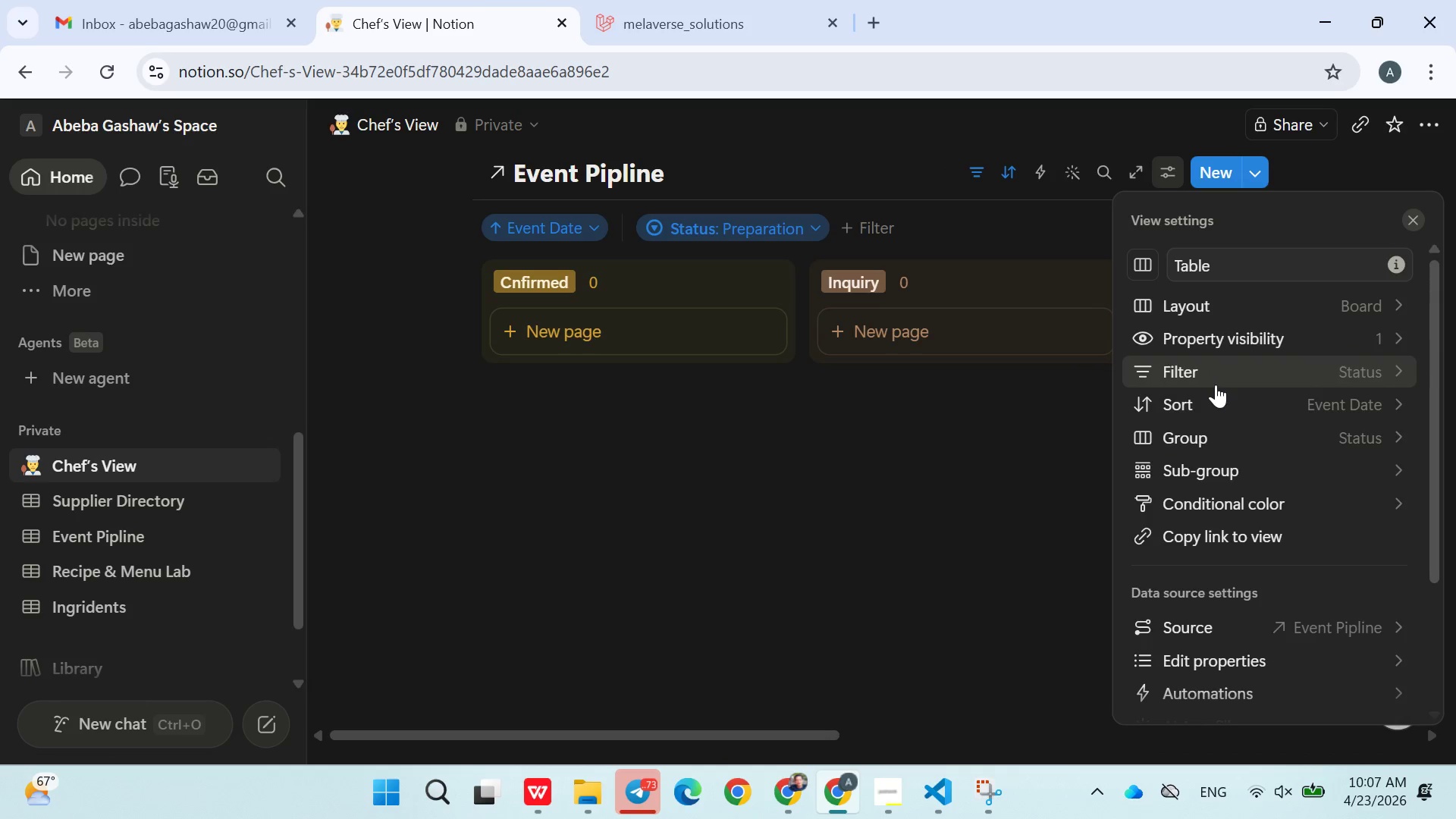 
scroll: coordinate [1238, 623], scroll_direction: down, amount: 4.0
 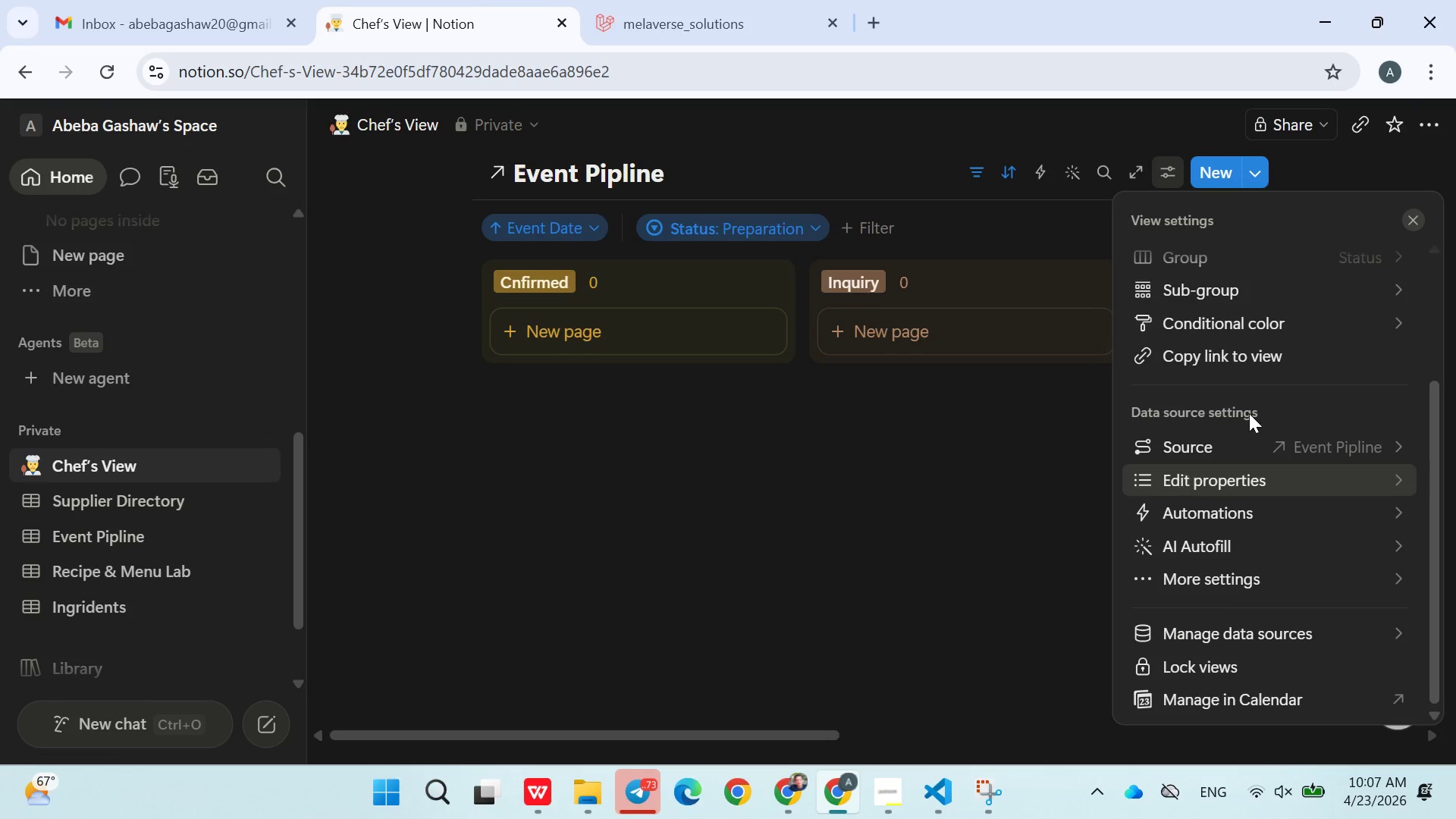 
wait(5.69)
 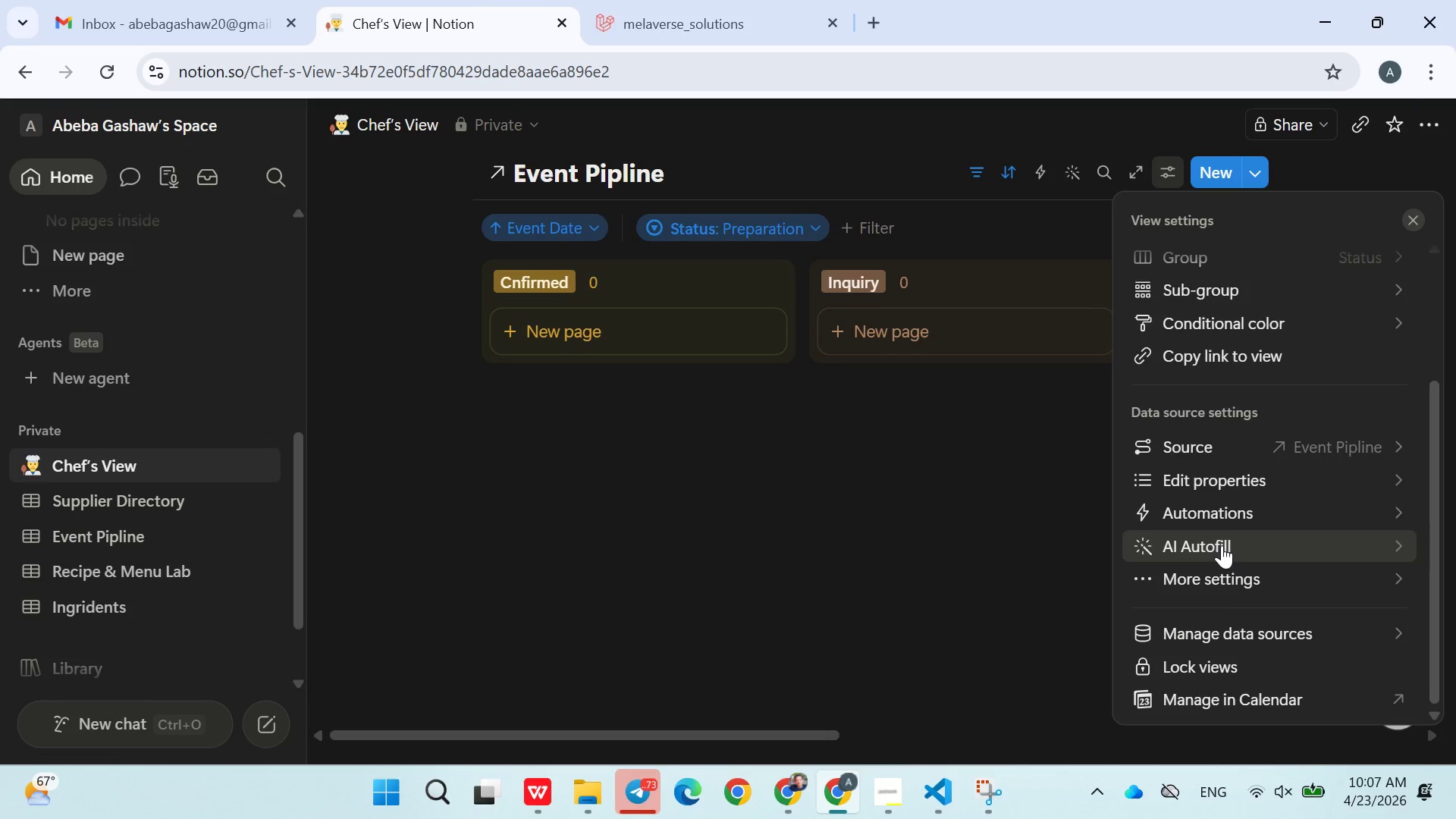 
scroll: coordinate [1271, 627], scroll_direction: down, amount: 3.0
 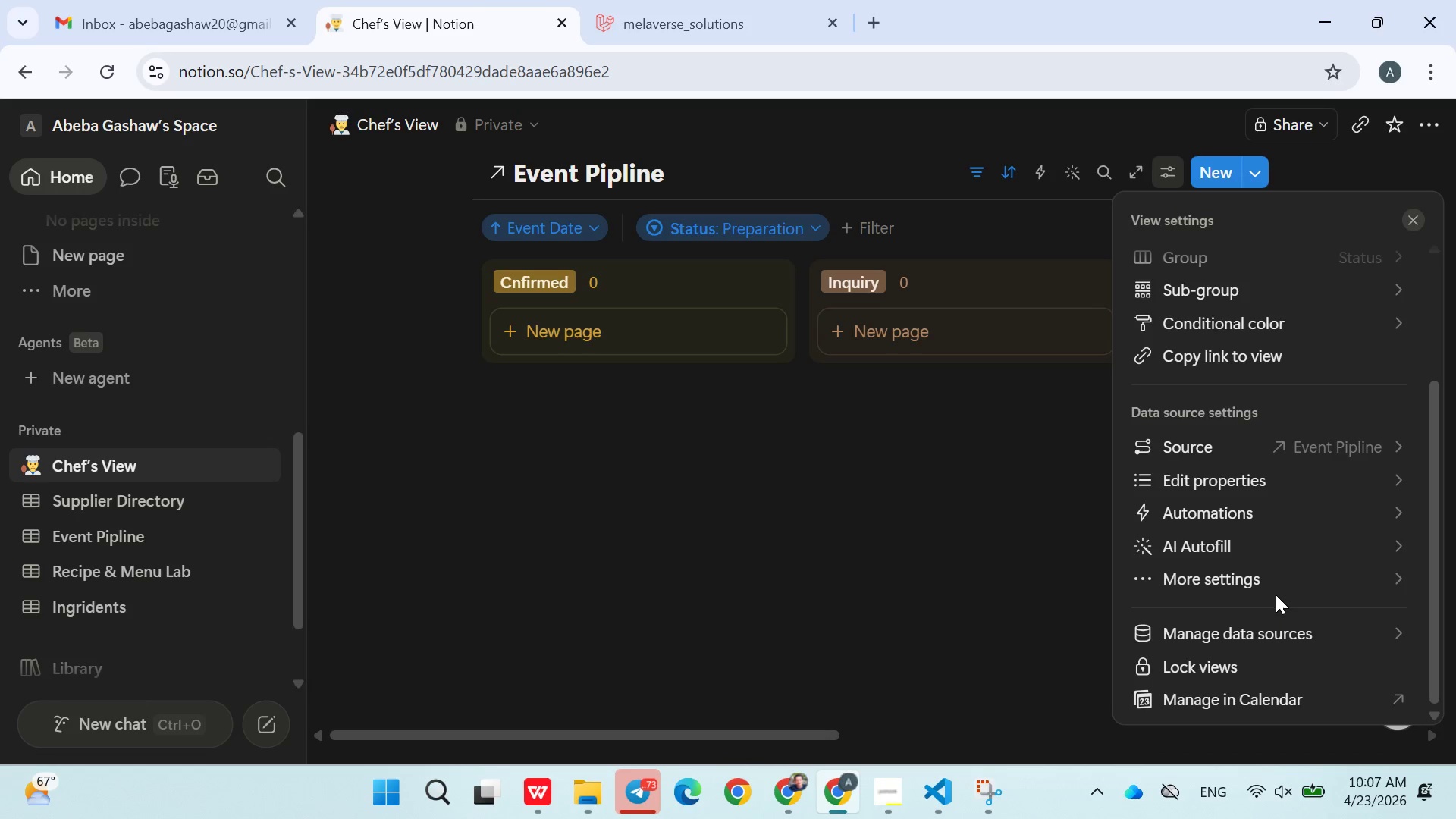 
scroll: coordinate [1276, 593], scroll_direction: up, amount: 4.0
 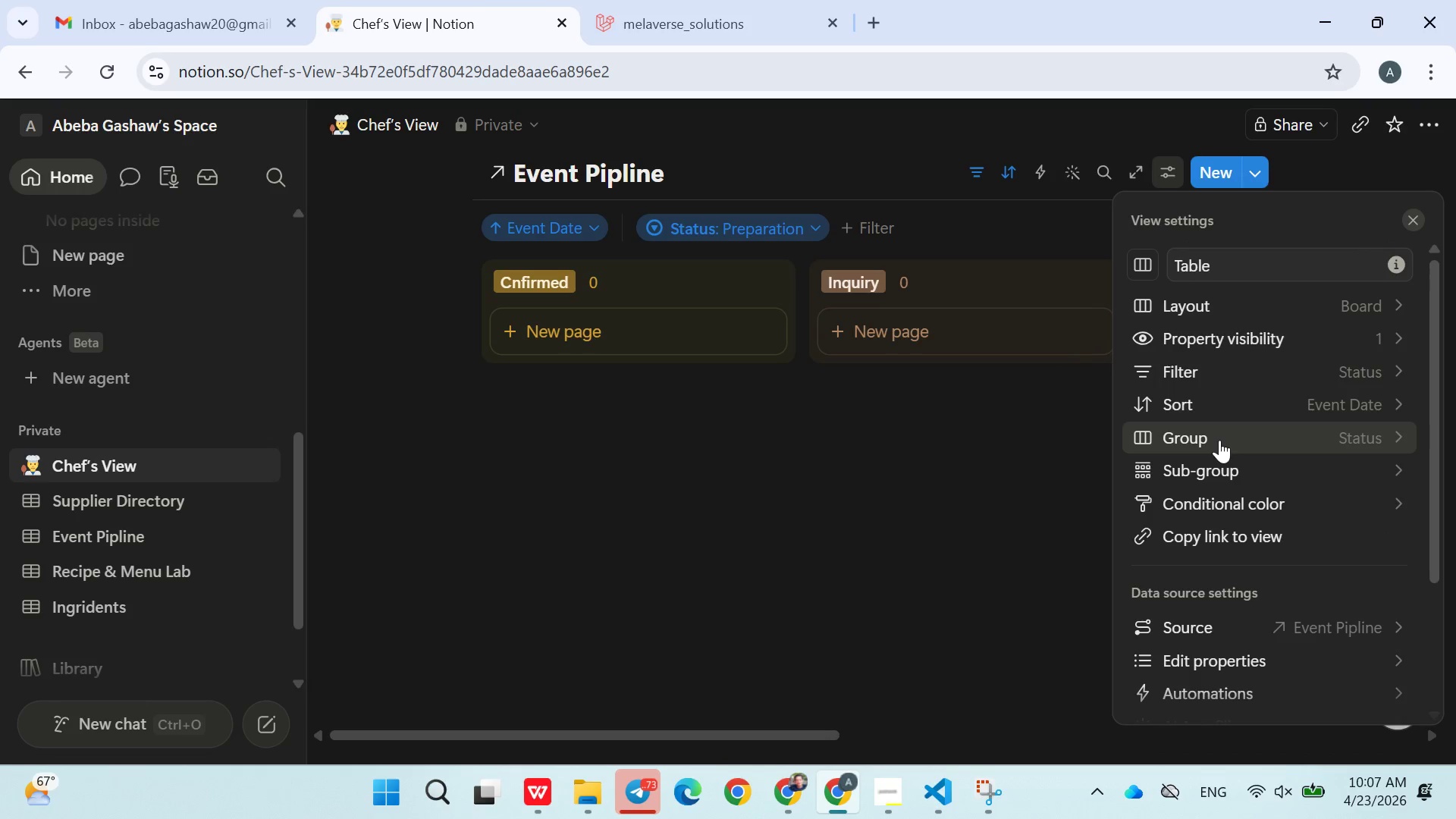 
scroll: coordinate [1269, 504], scroll_direction: down, amount: 4.0
 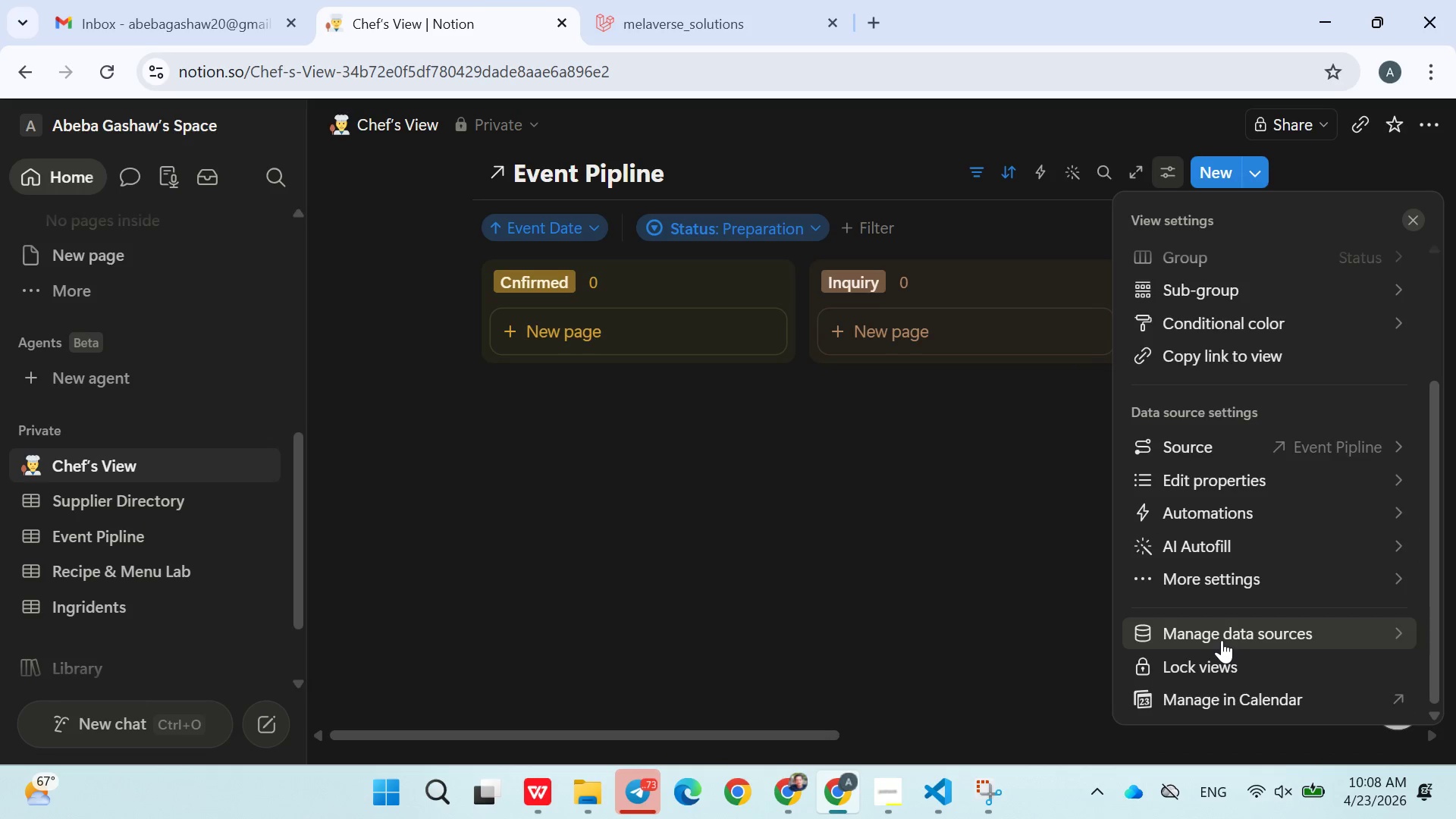 
left_click([1216, 580])
 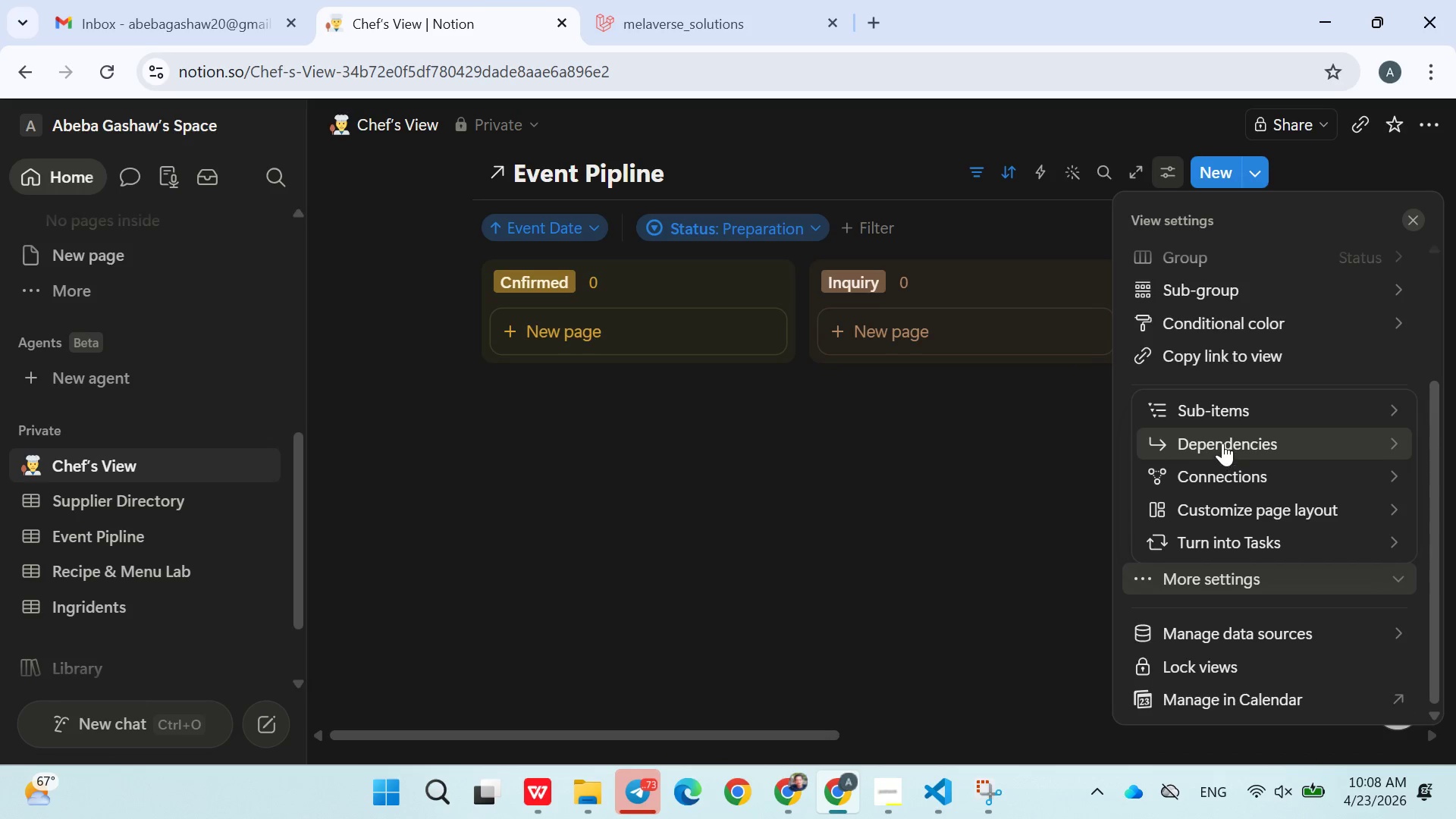 
left_click([1043, 541])
 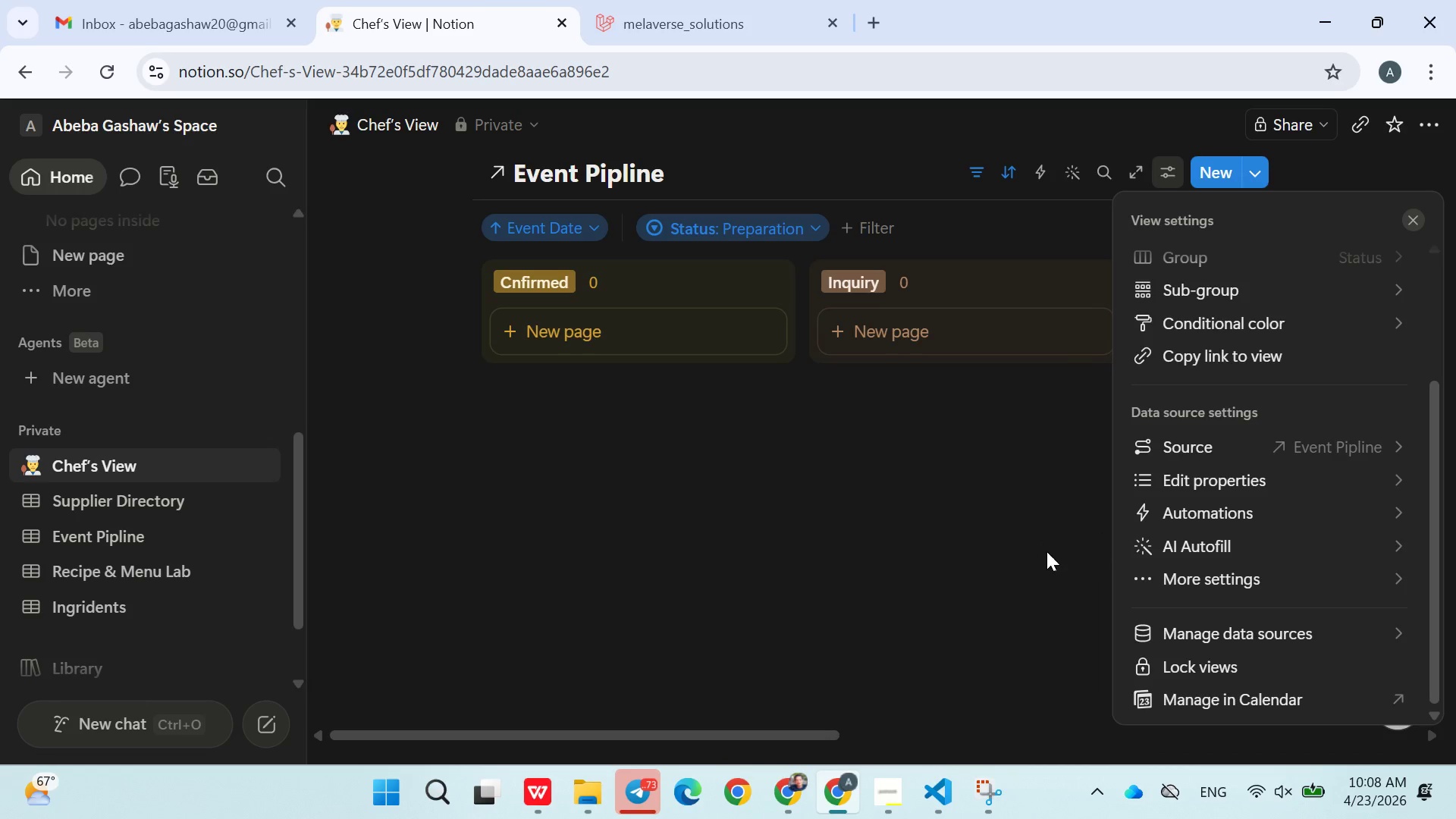 
left_click([1035, 560])
 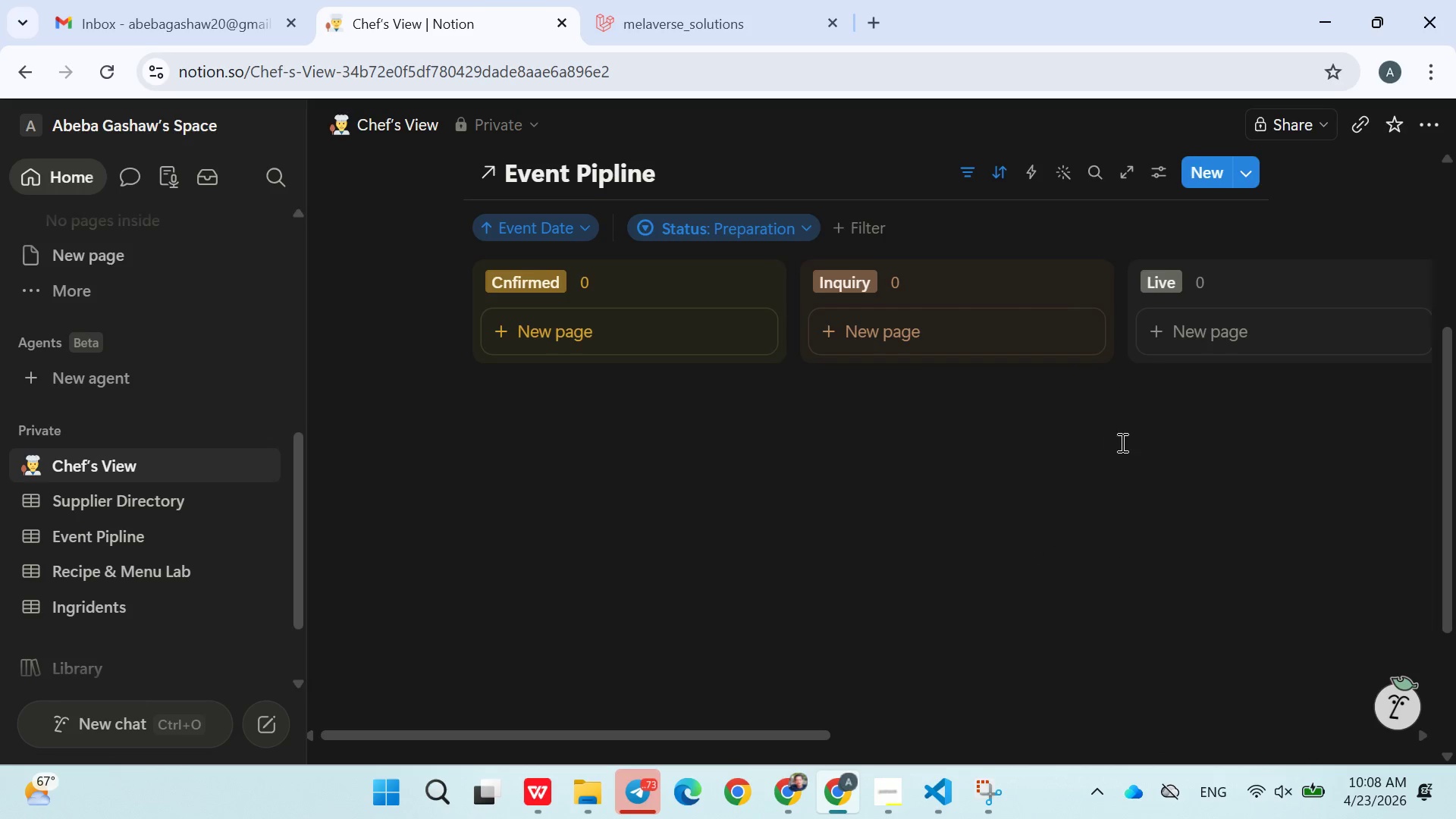 
scroll: coordinate [1128, 441], scroll_direction: up, amount: 2.0
 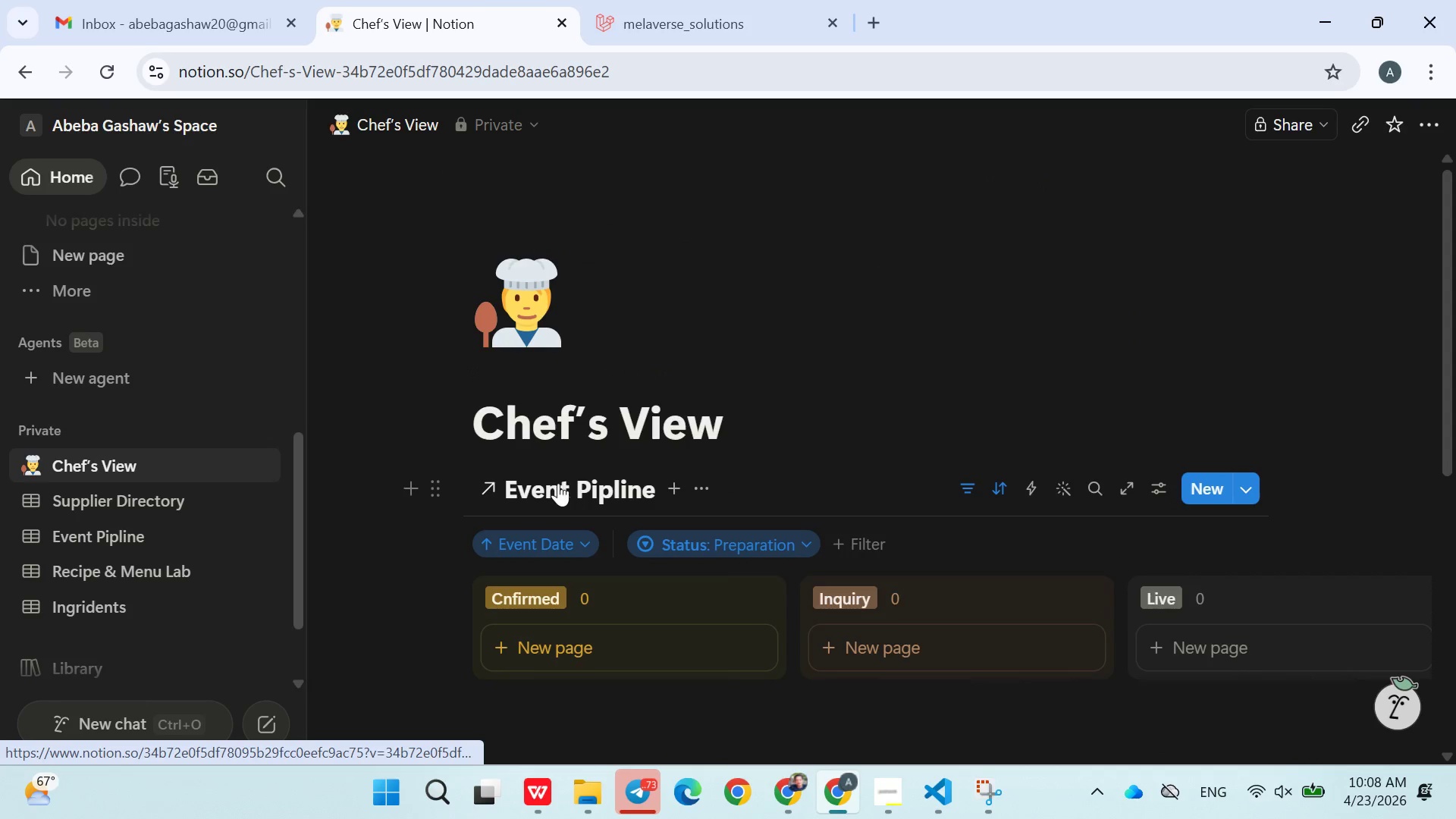 
mouse_move([441, 488])
 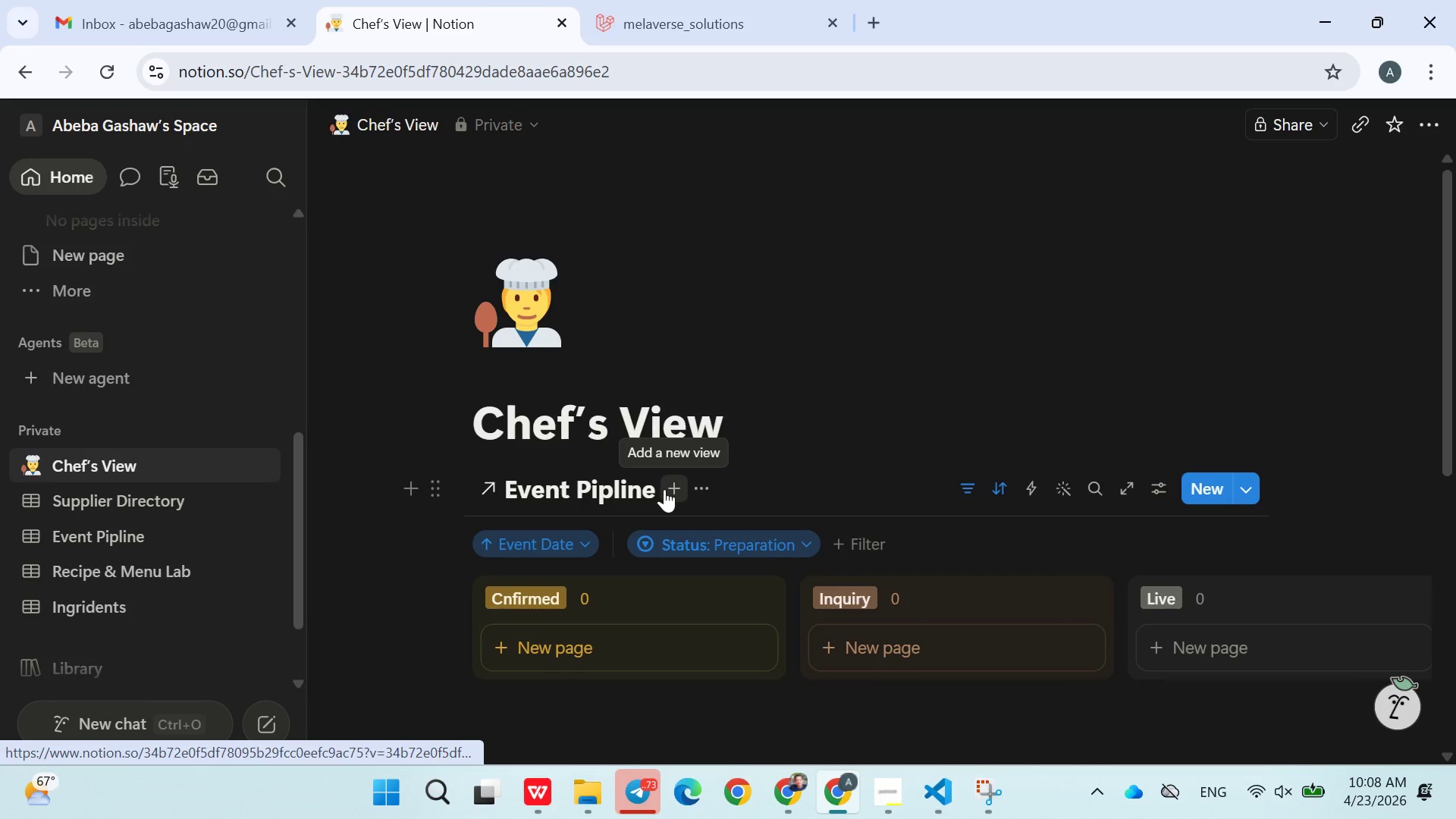 
left_click([664, 490])
 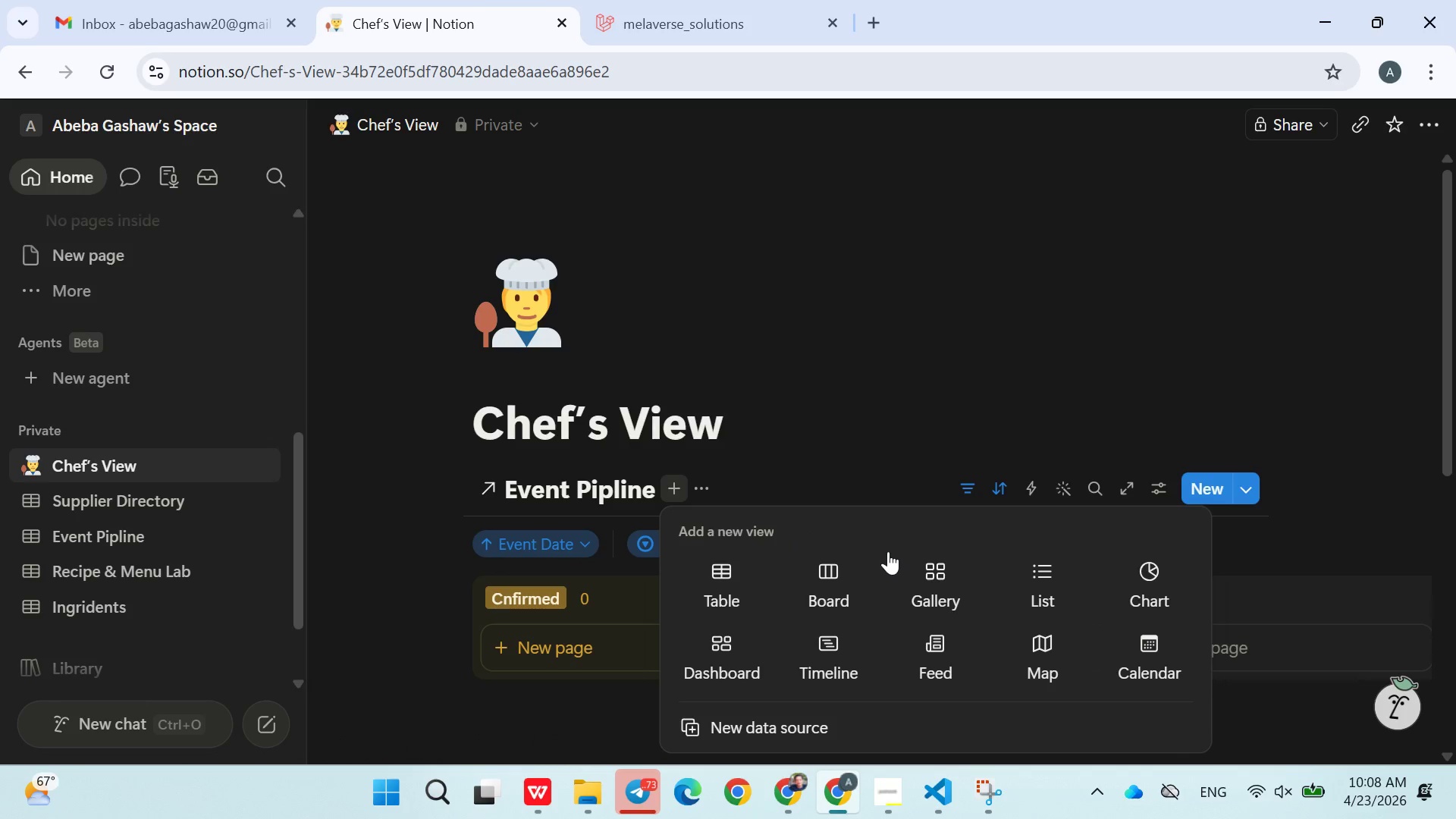 
scroll: coordinate [898, 580], scroll_direction: none, amount: 0.0
 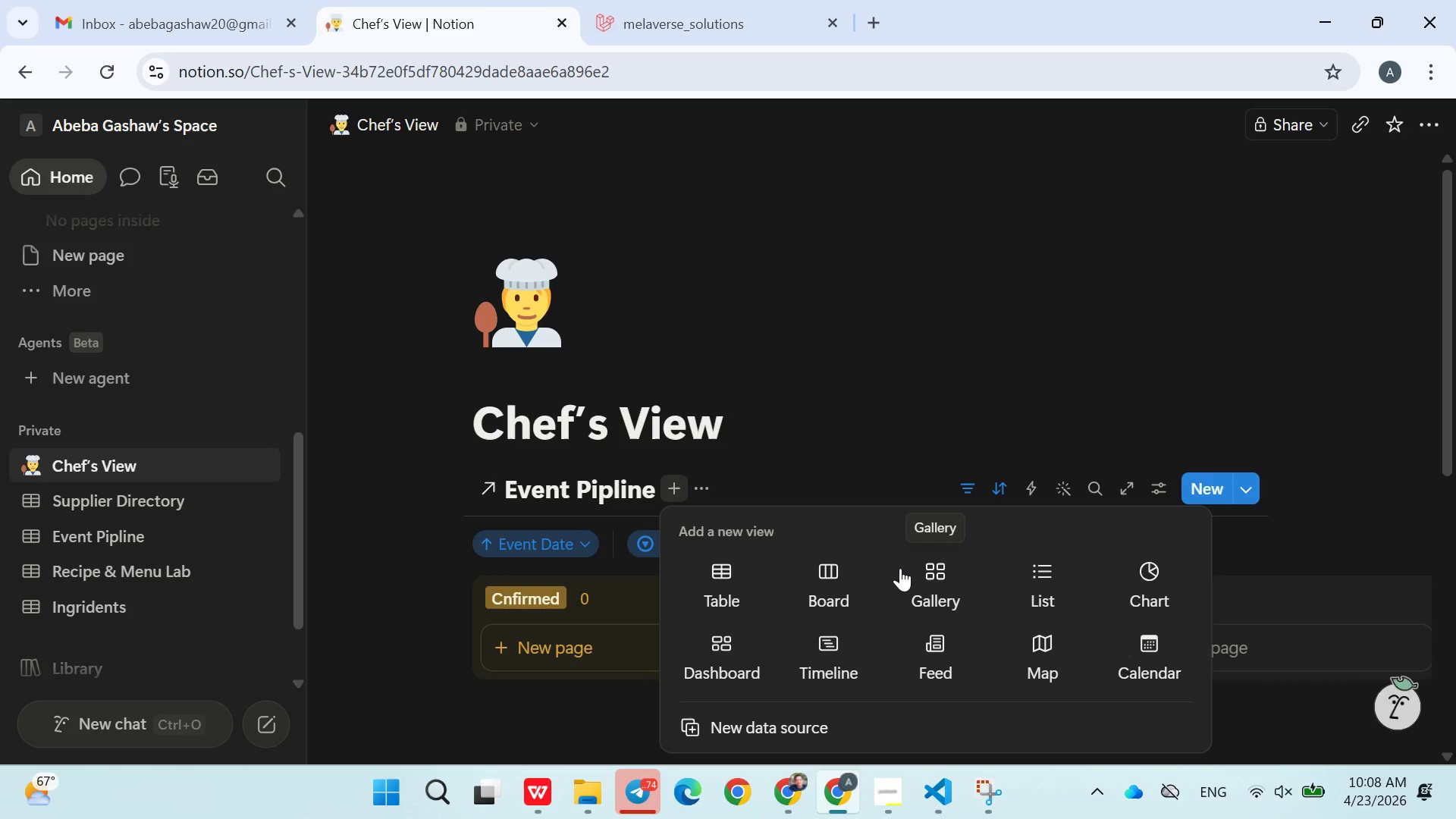 
wait(13.21)
 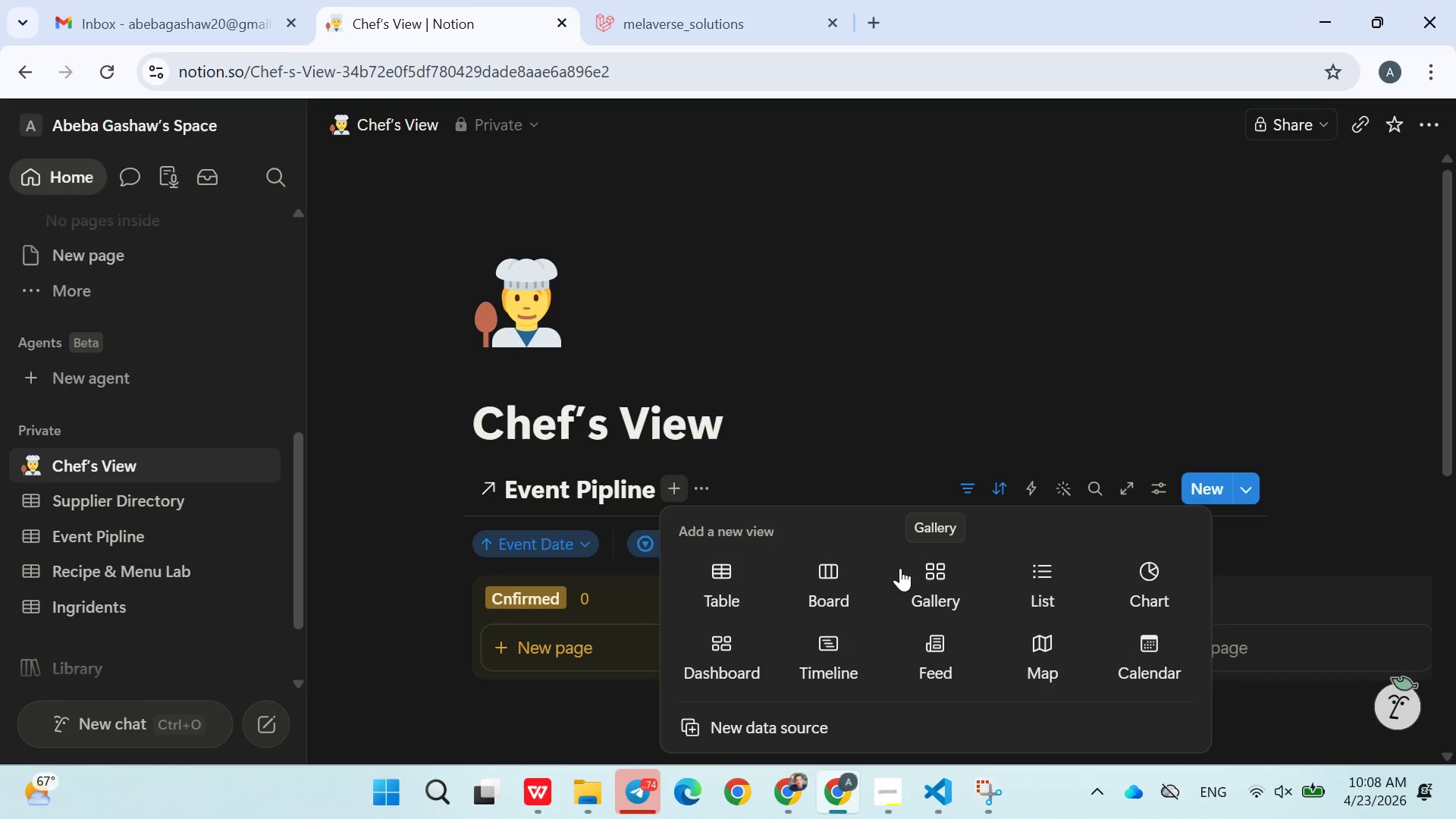 
left_click([839, 570])
 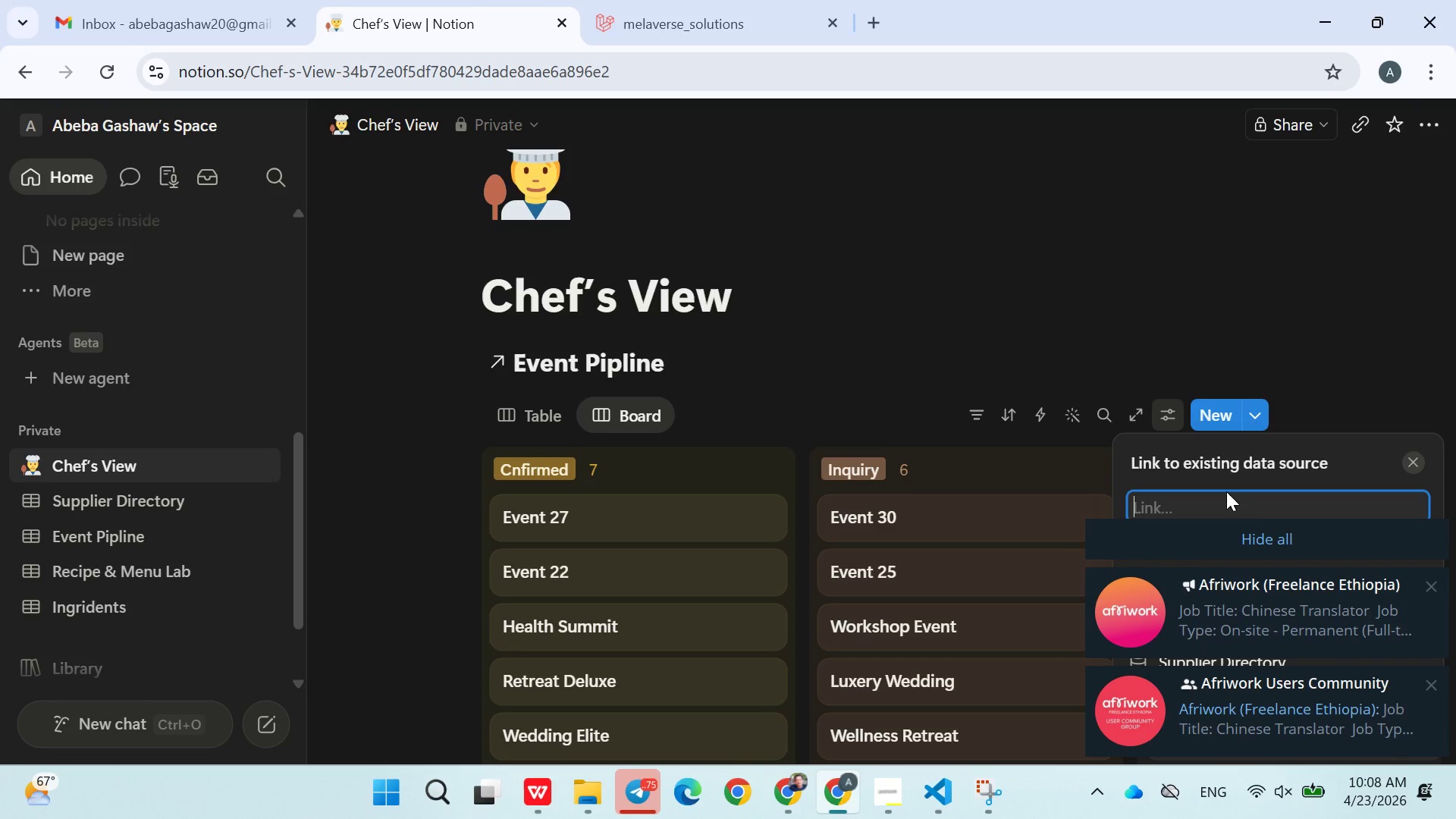 
left_click([1263, 535])
 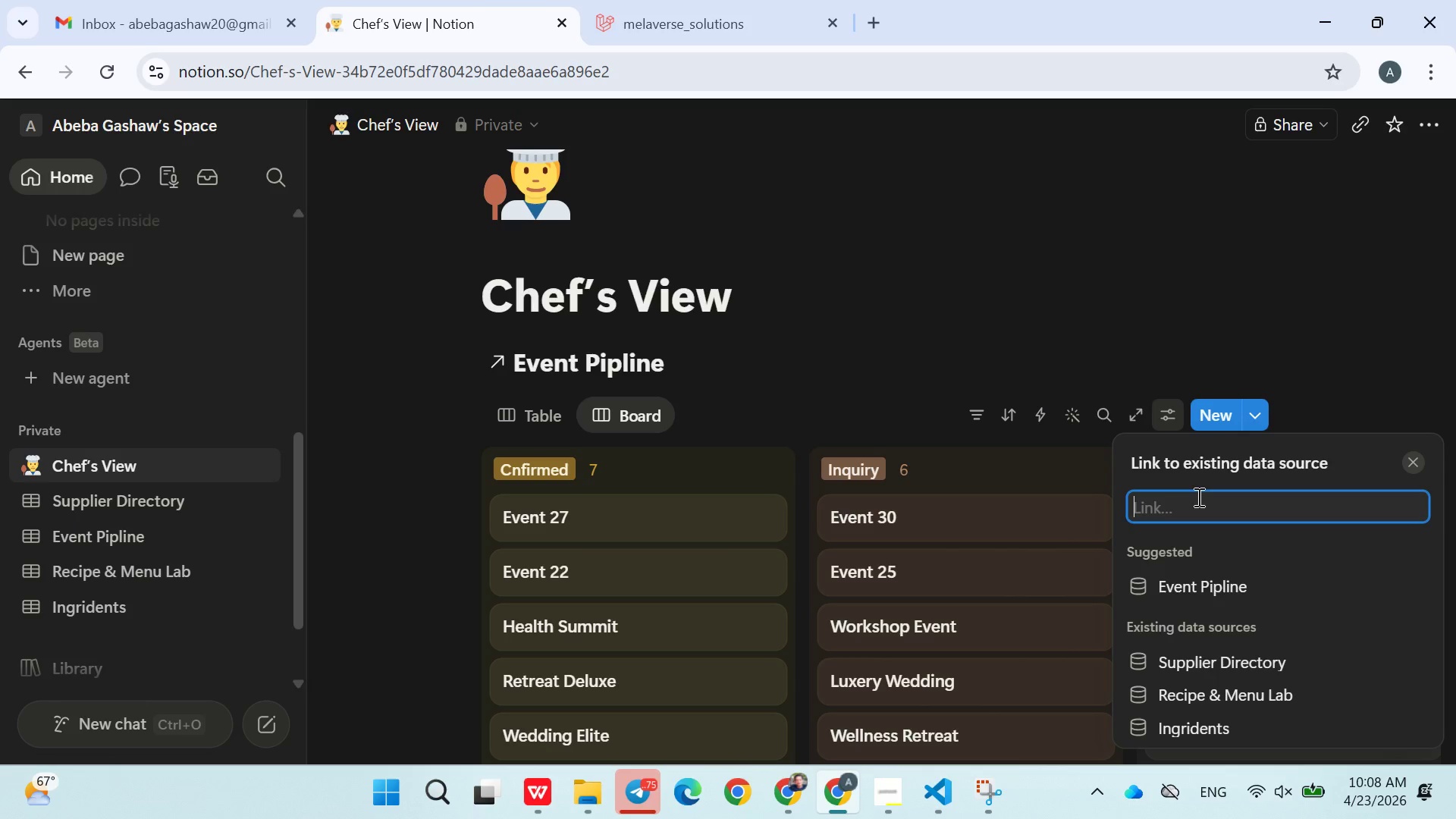 
type(Today)
 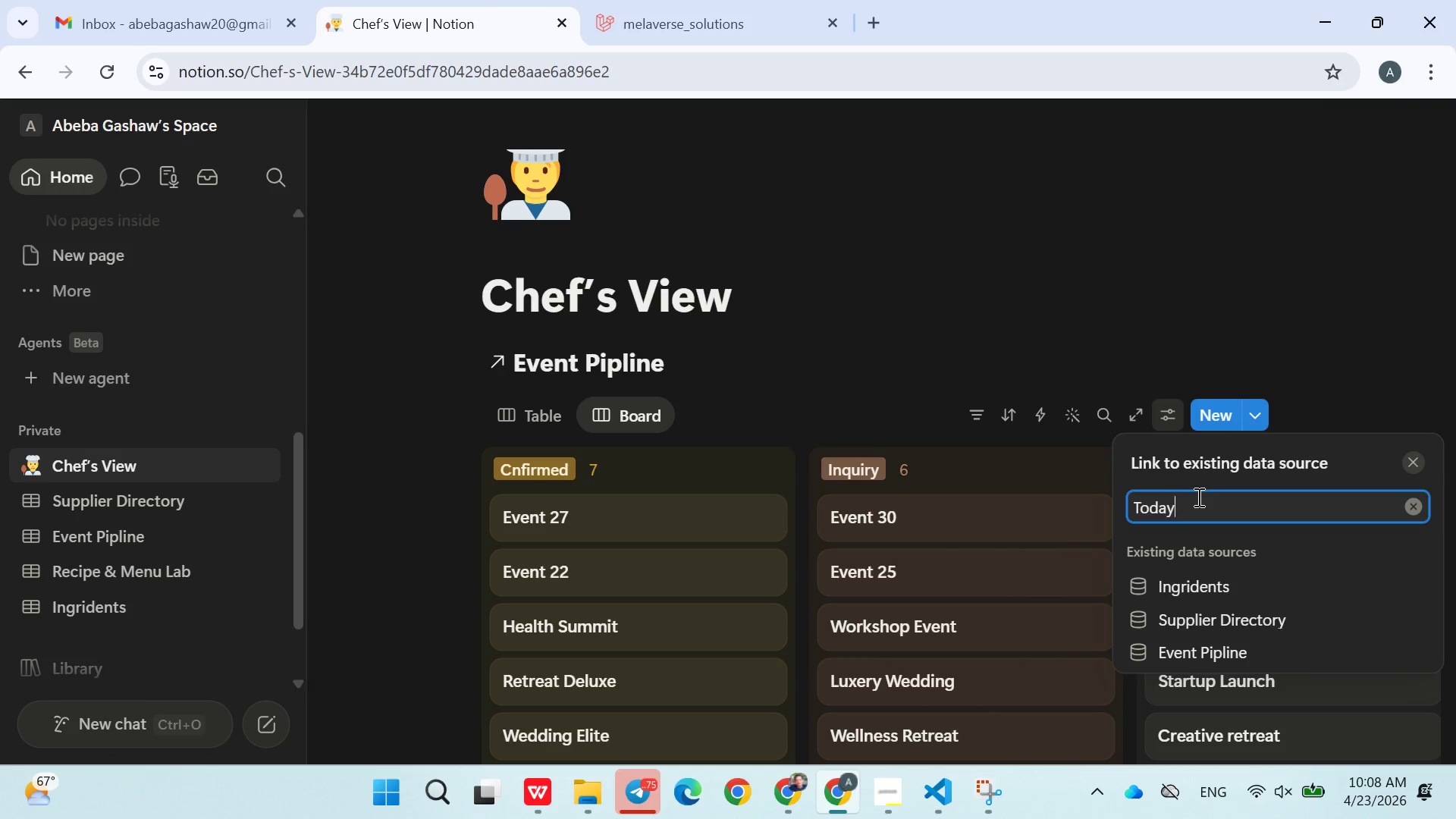 
left_click([1197, 497])
 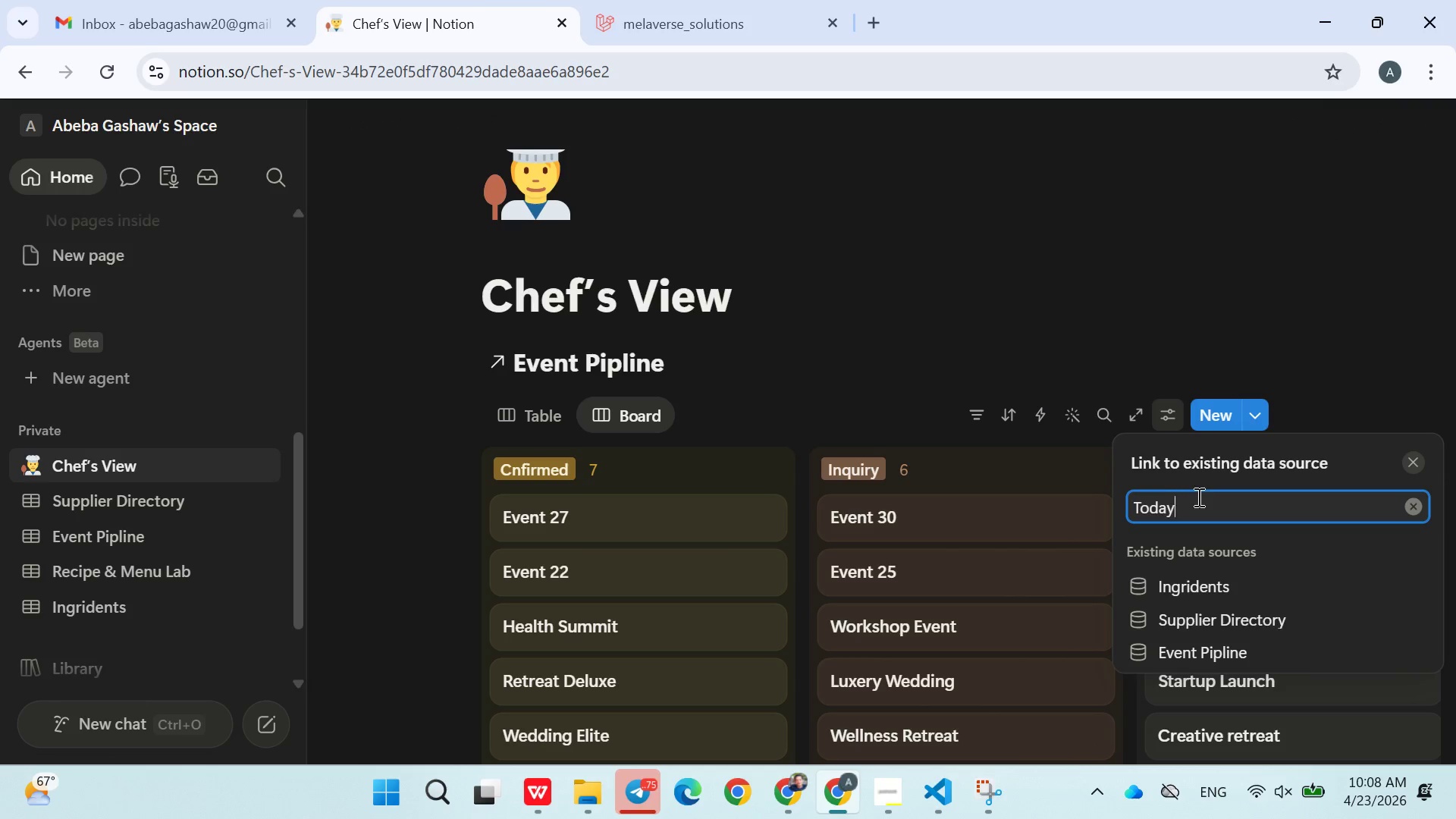 
type( Only)
 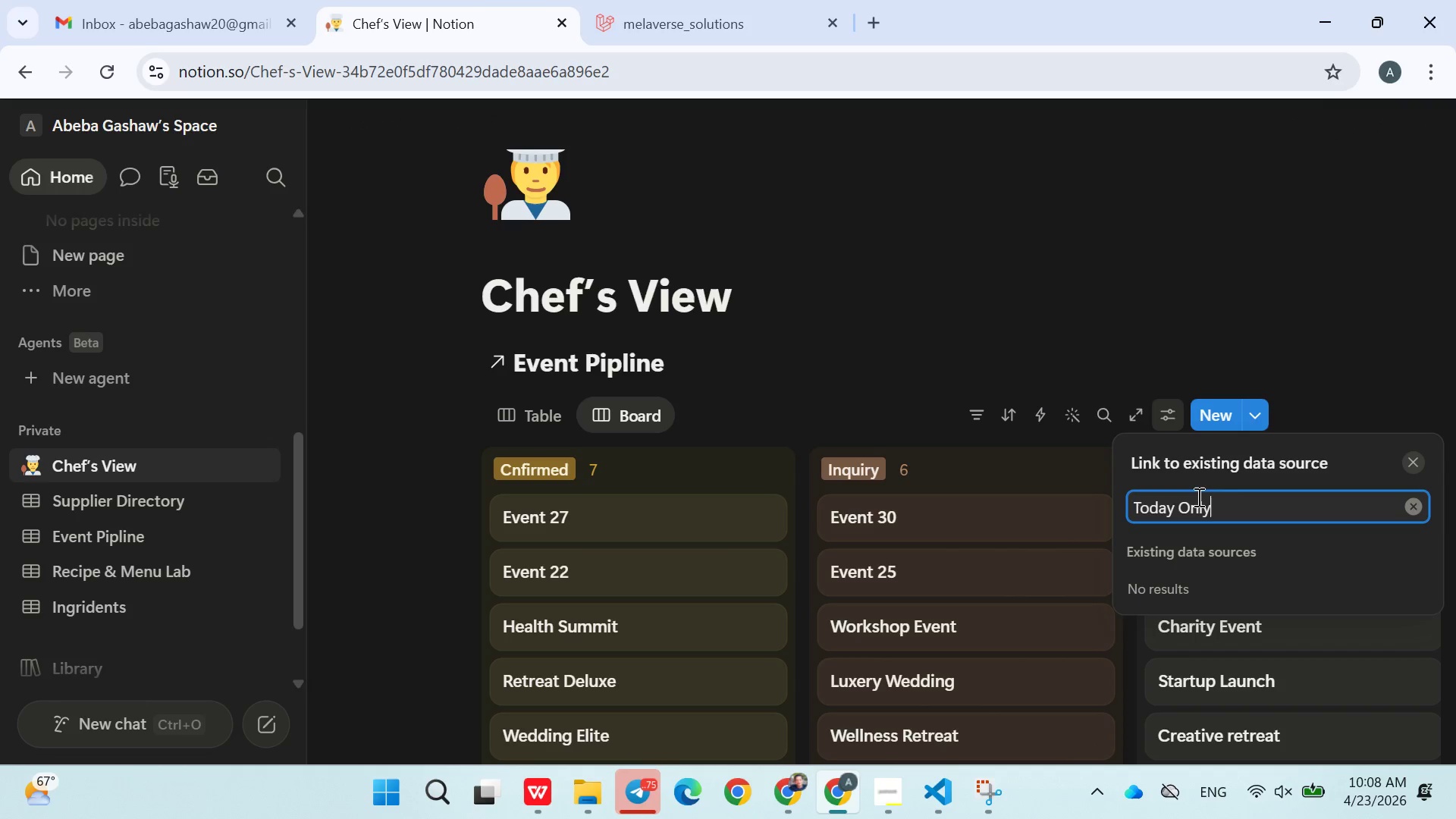 
left_click([1197, 497])
 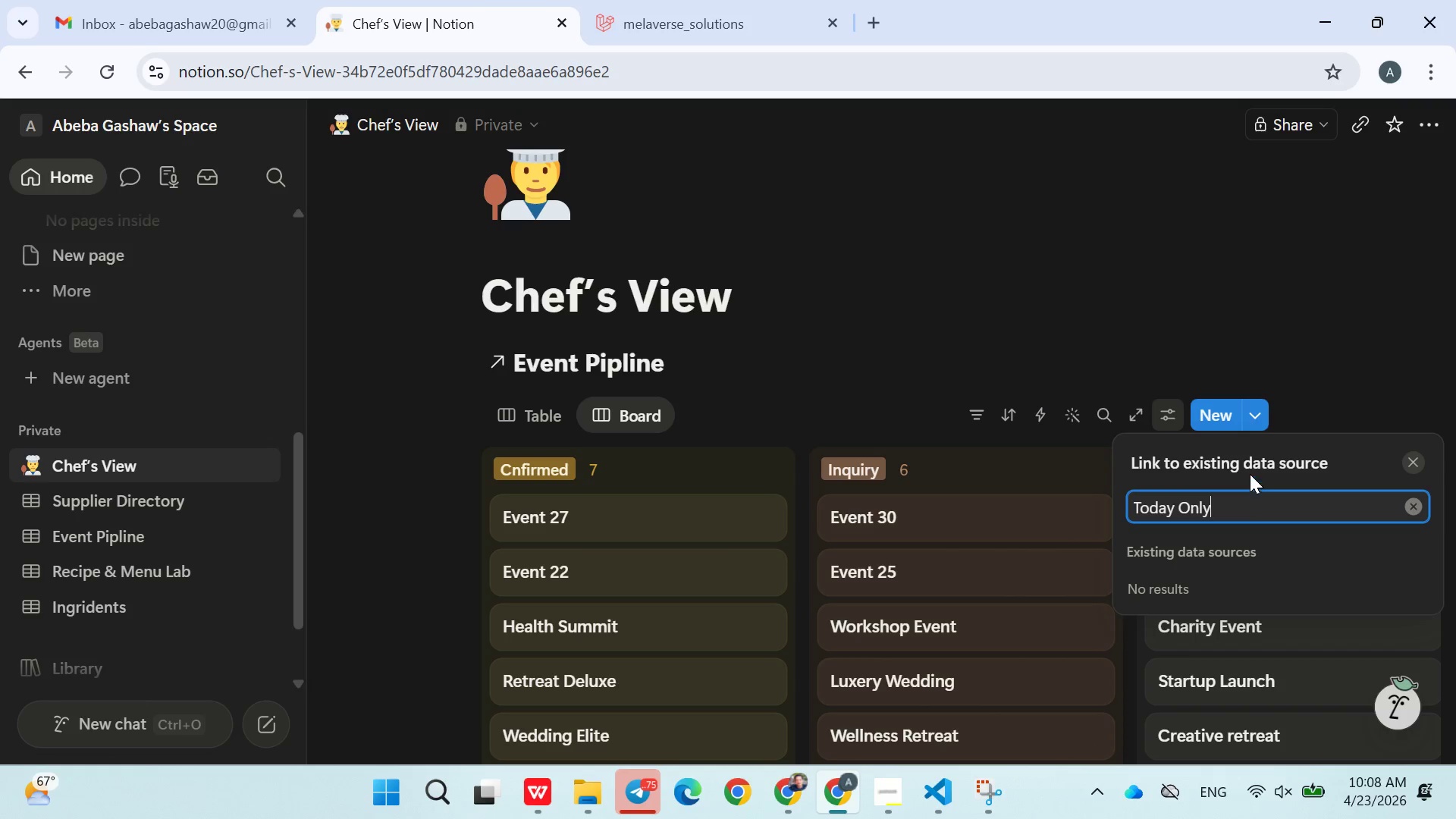 
left_click([1207, 323])
 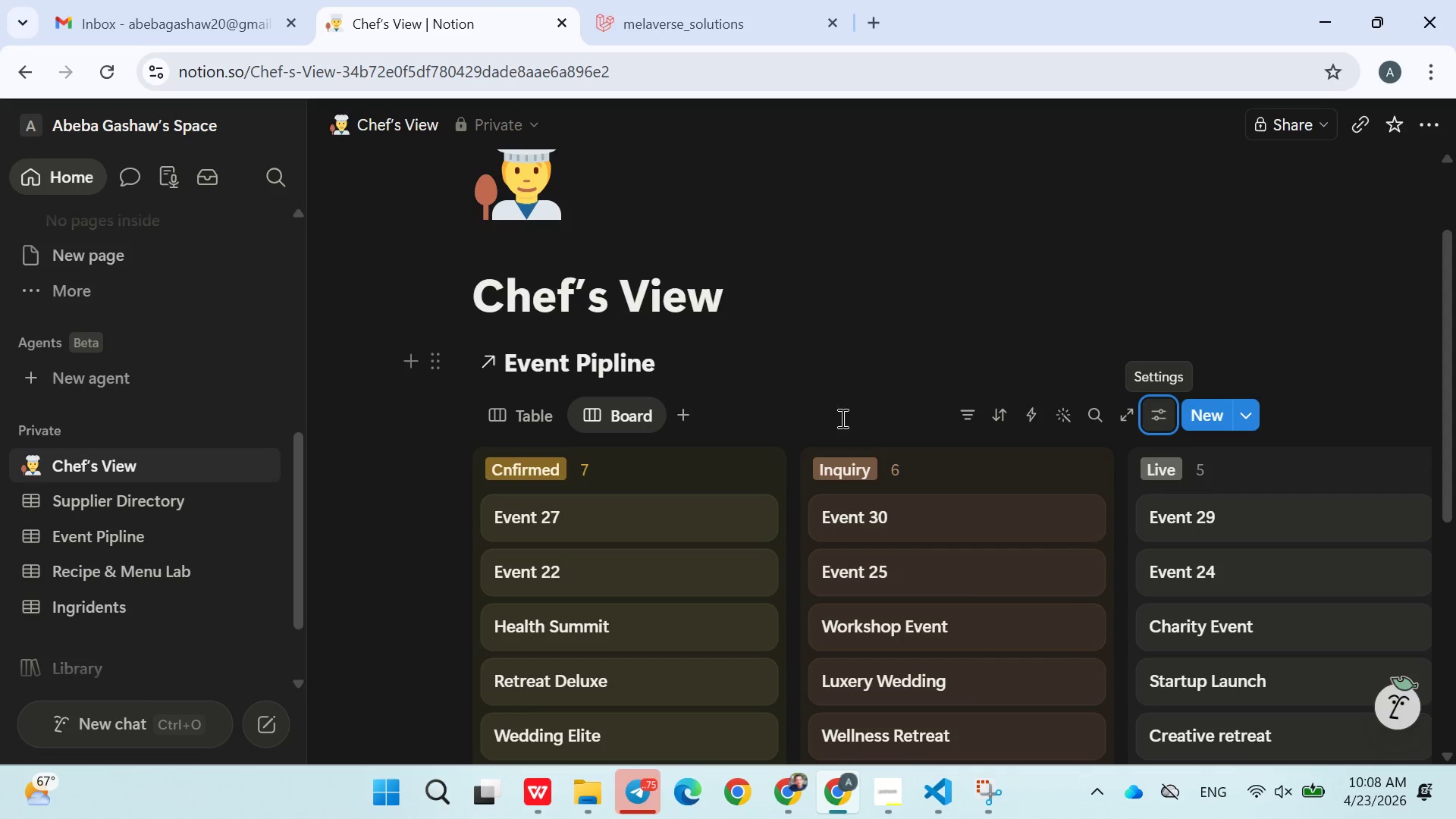 
wait(5.72)
 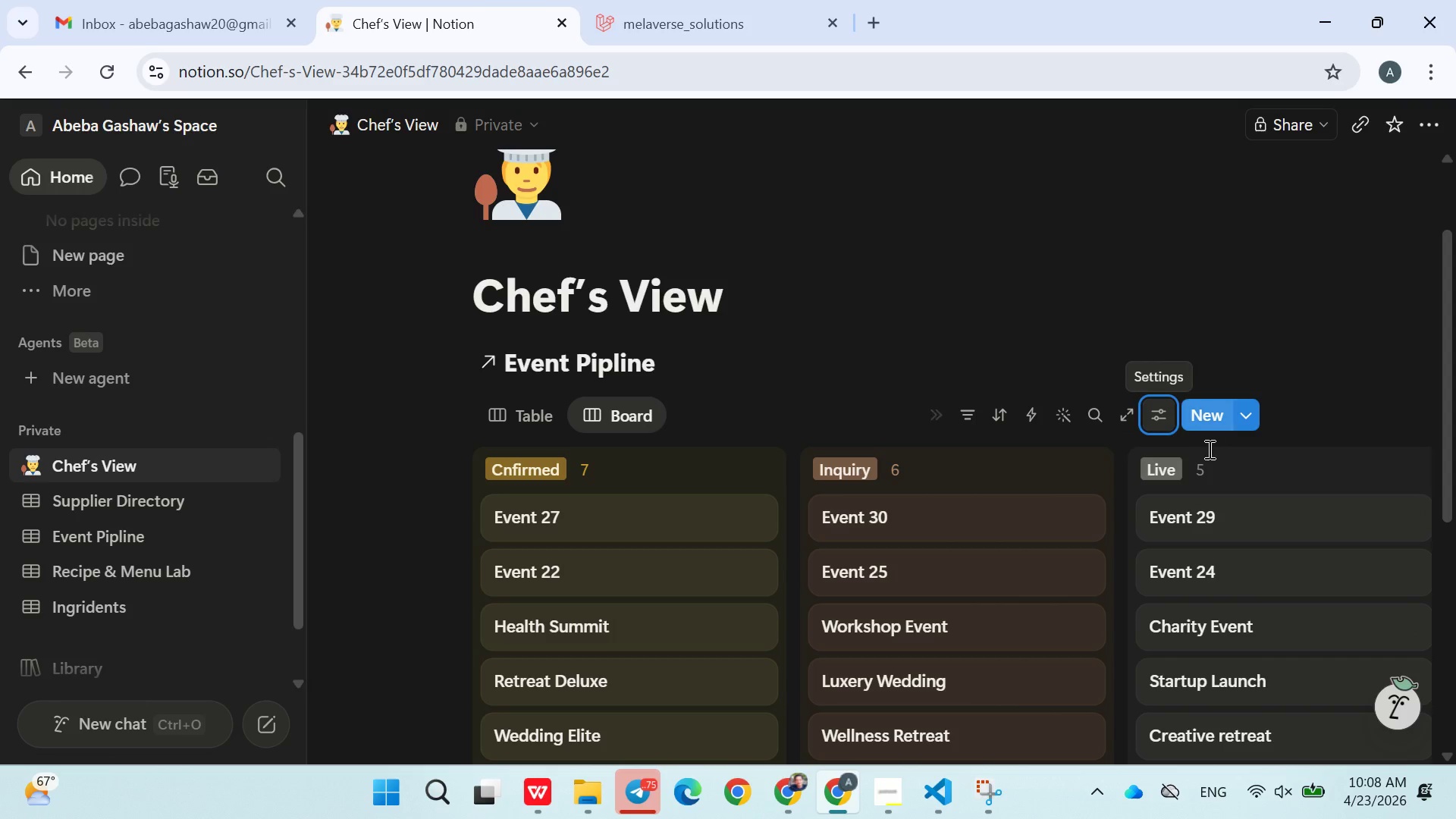 
left_click([1156, 416])
 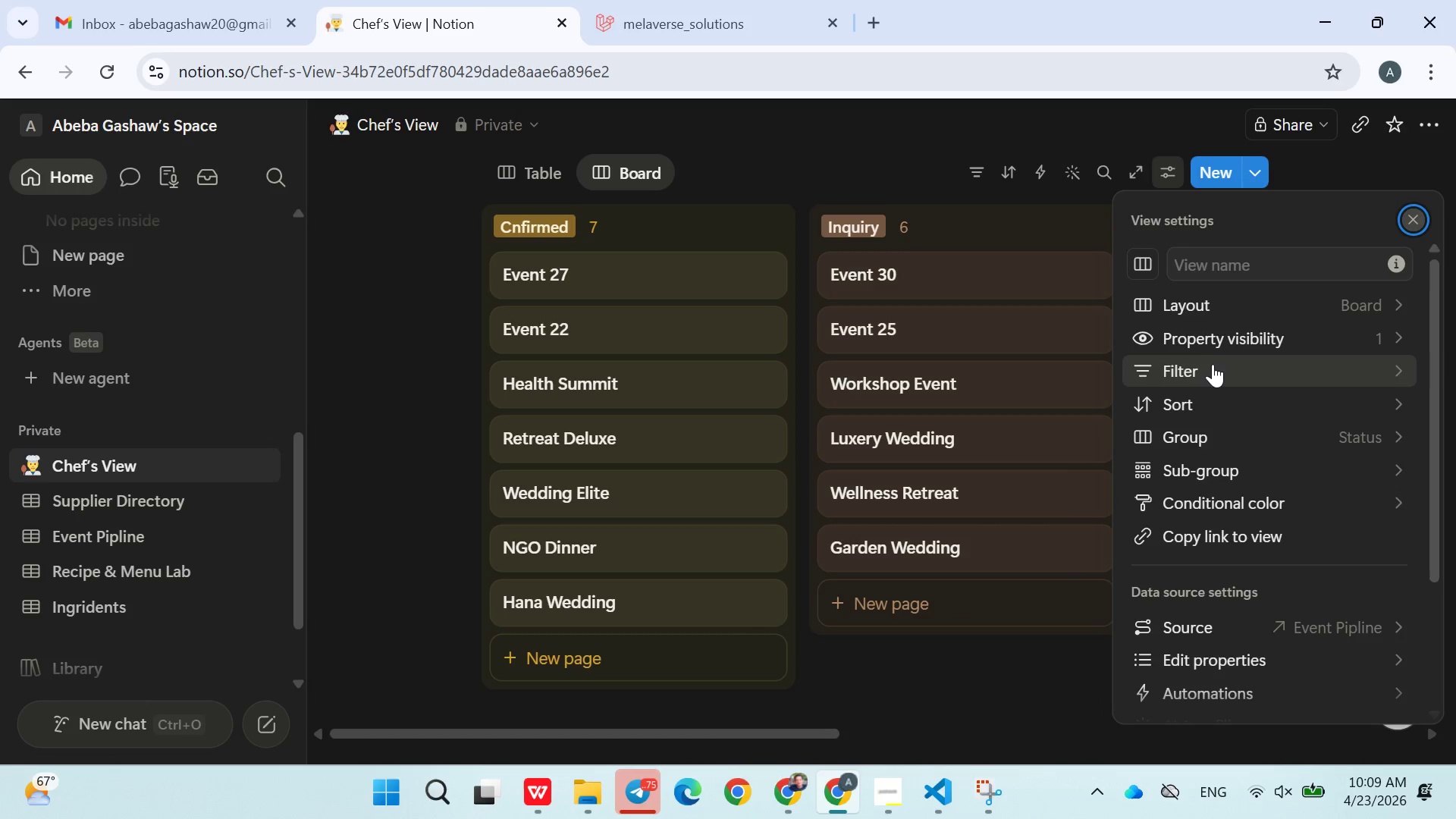 
wait(5.84)
 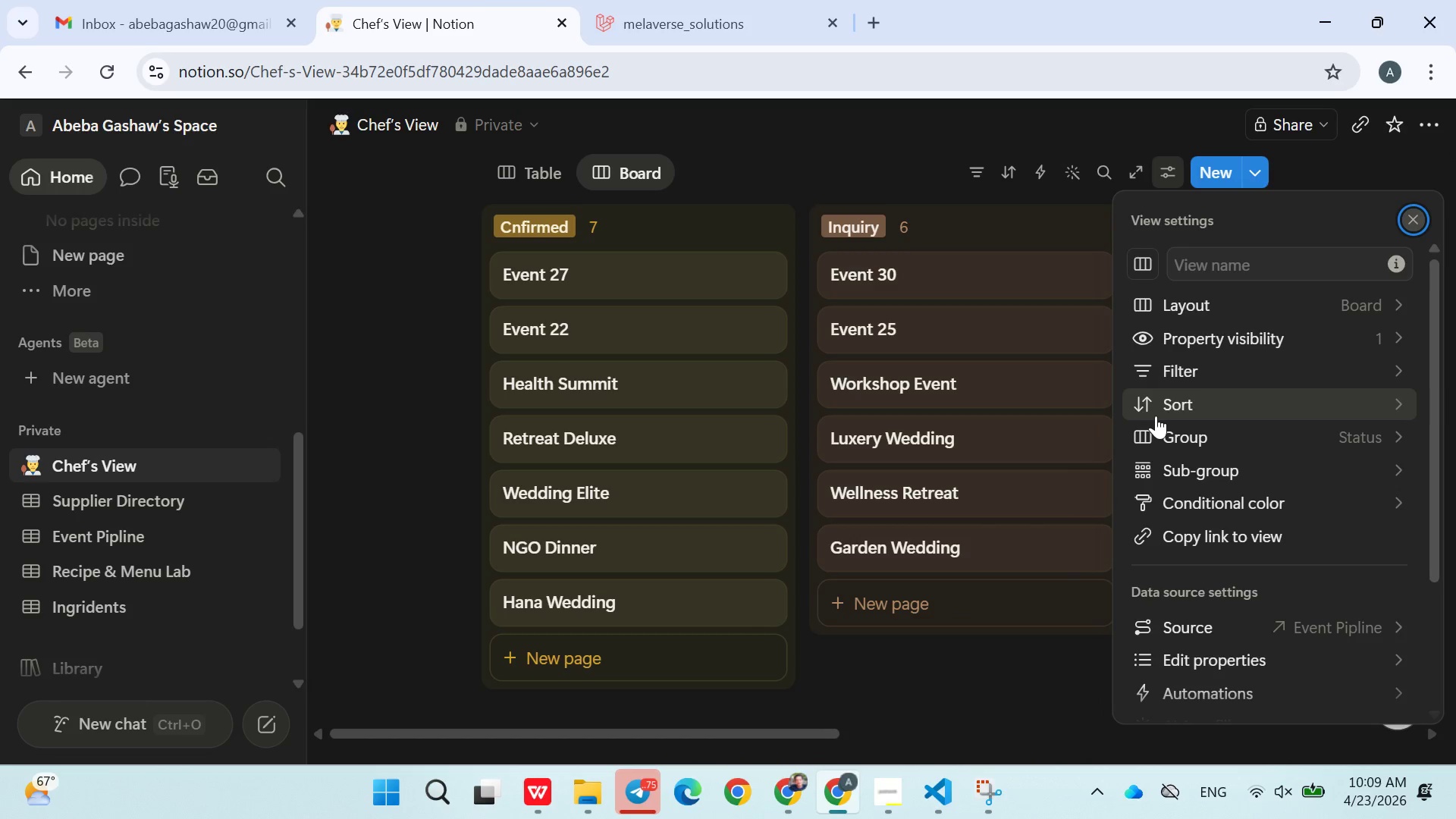 
left_click_drag(start_coordinate=[1211, 369], to_coordinate=[1213, 363])
 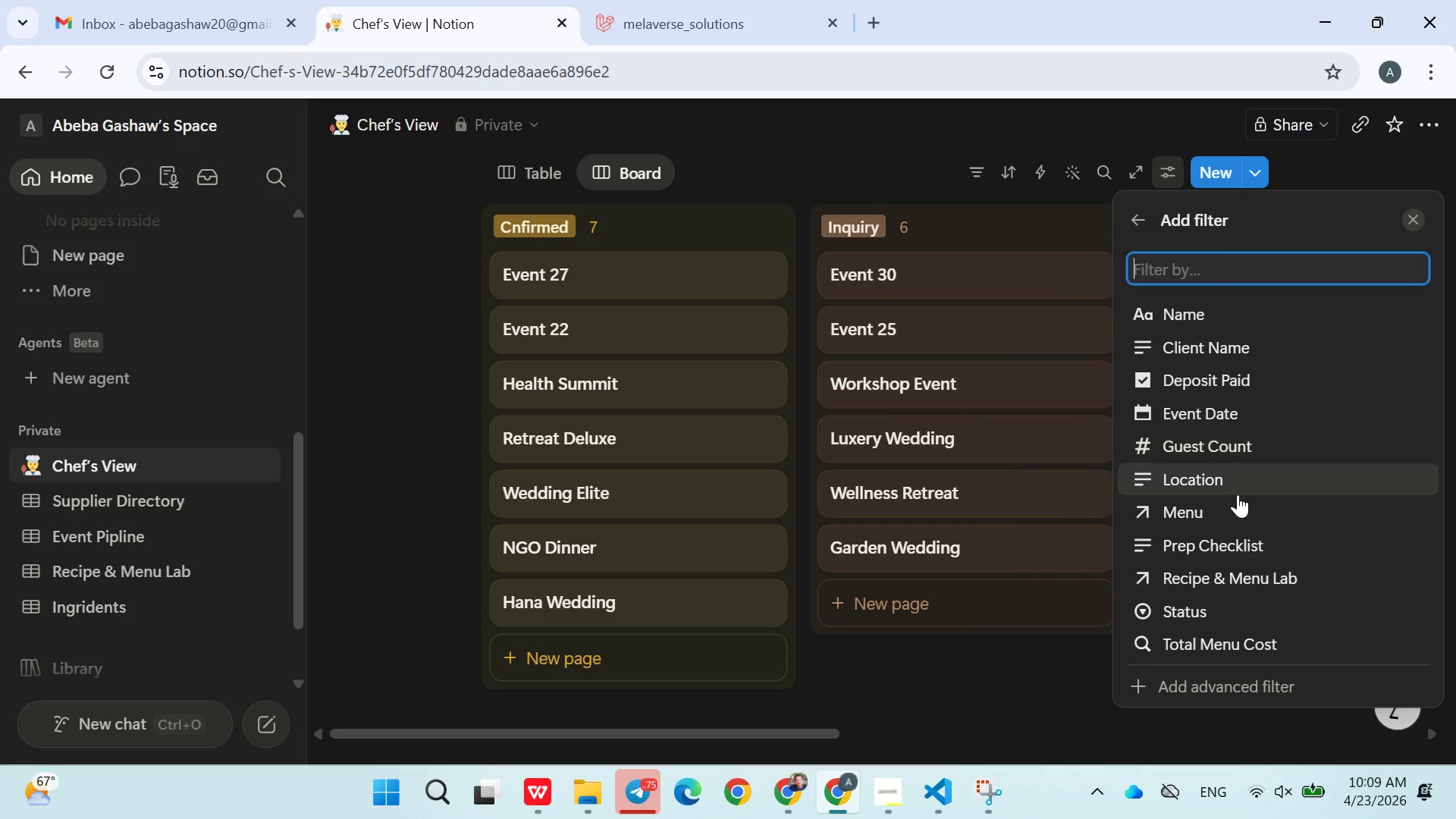 
scroll: coordinate [1217, 593], scroll_direction: down, amount: 3.0
 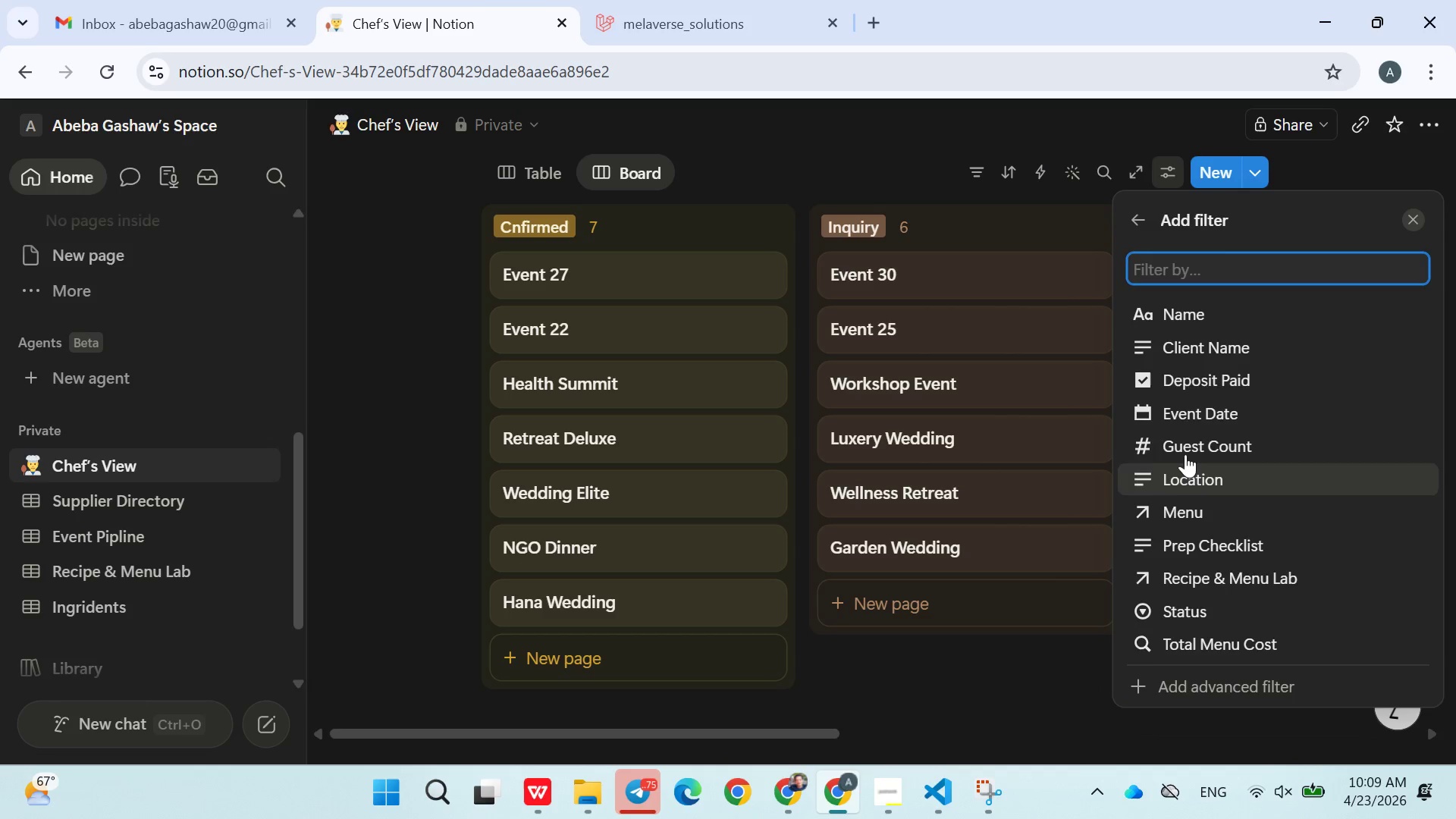 
left_click([1181, 419])
 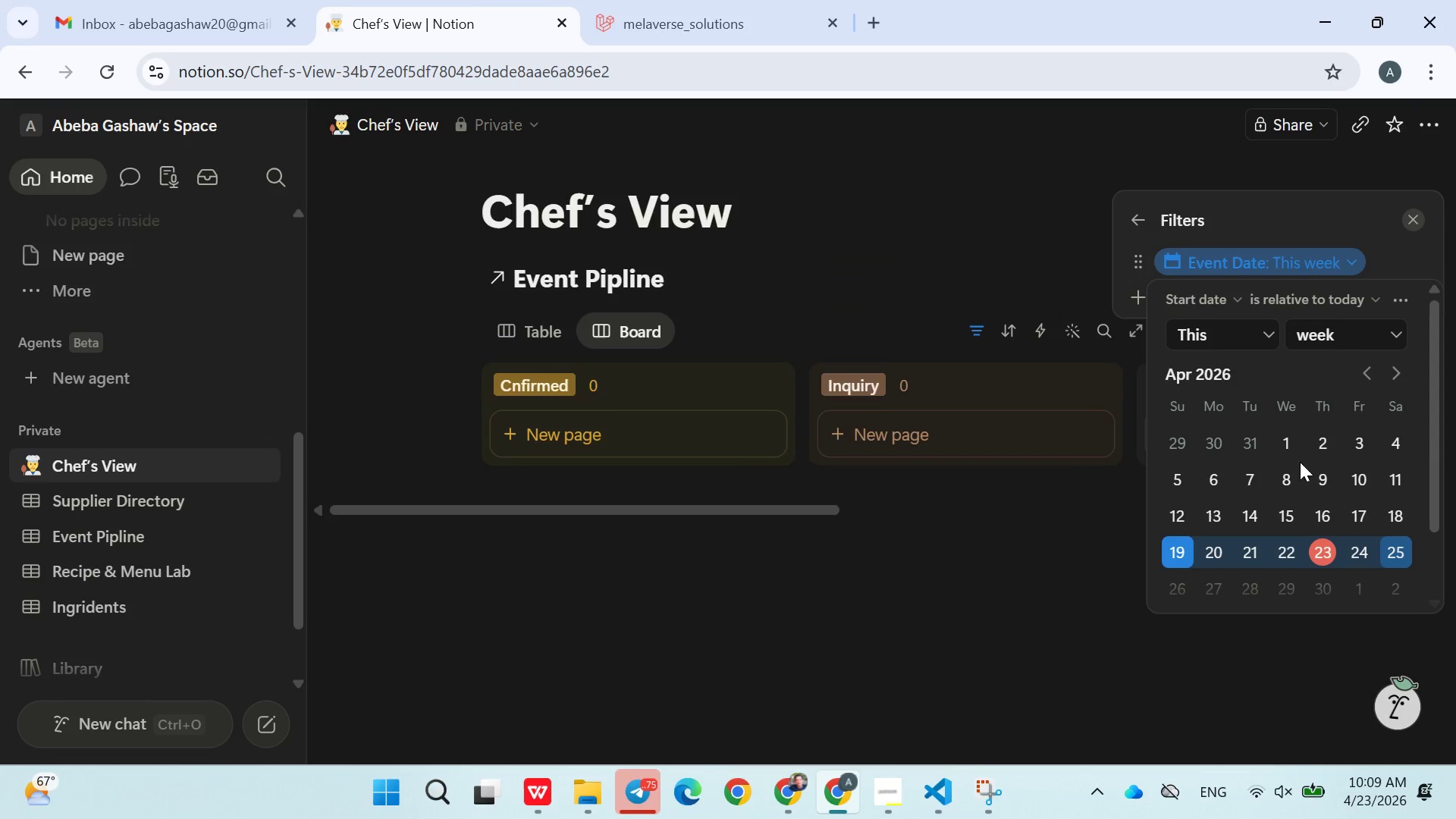 
left_click([1333, 333])
 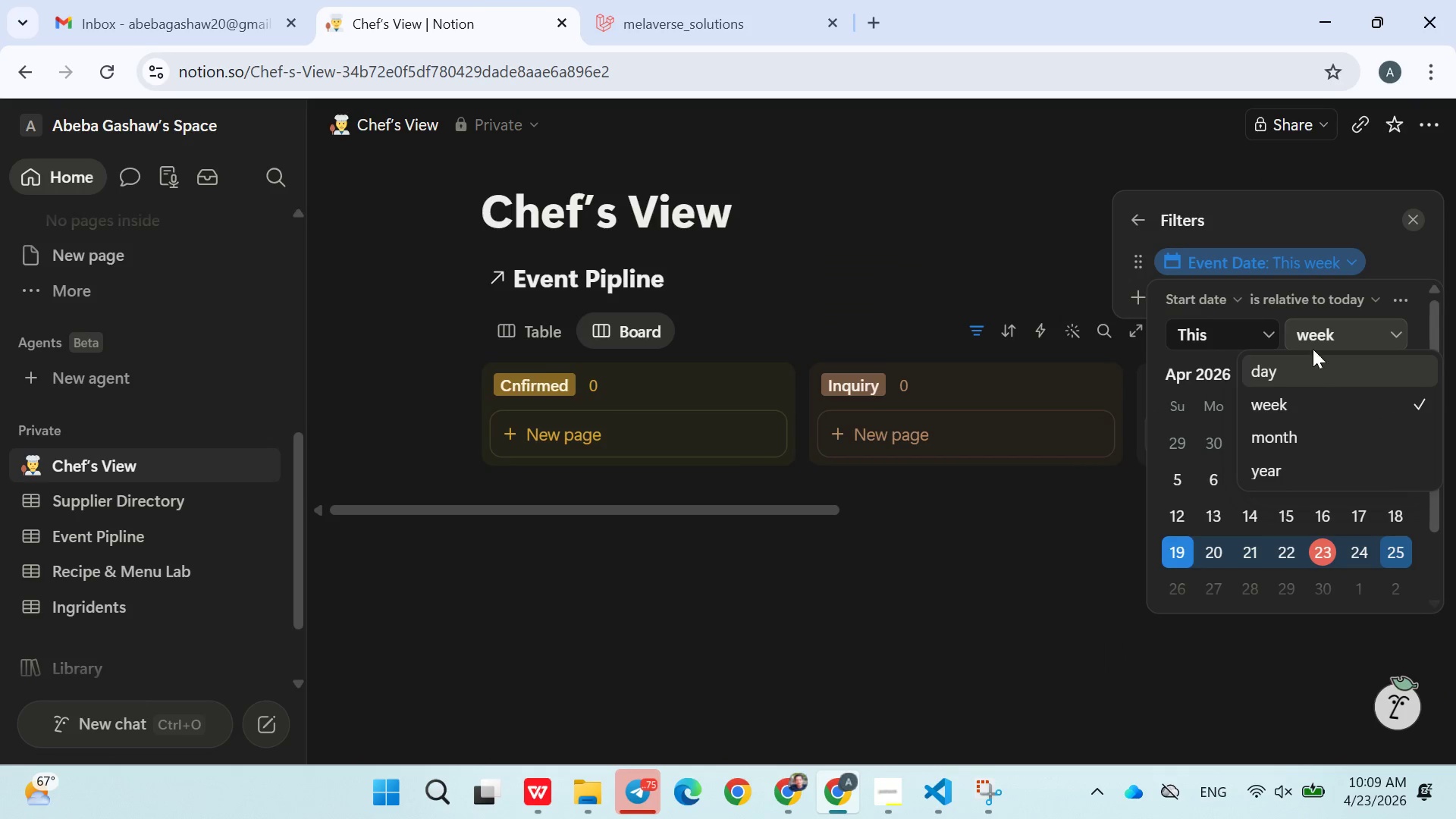 
left_click([1342, 235])
 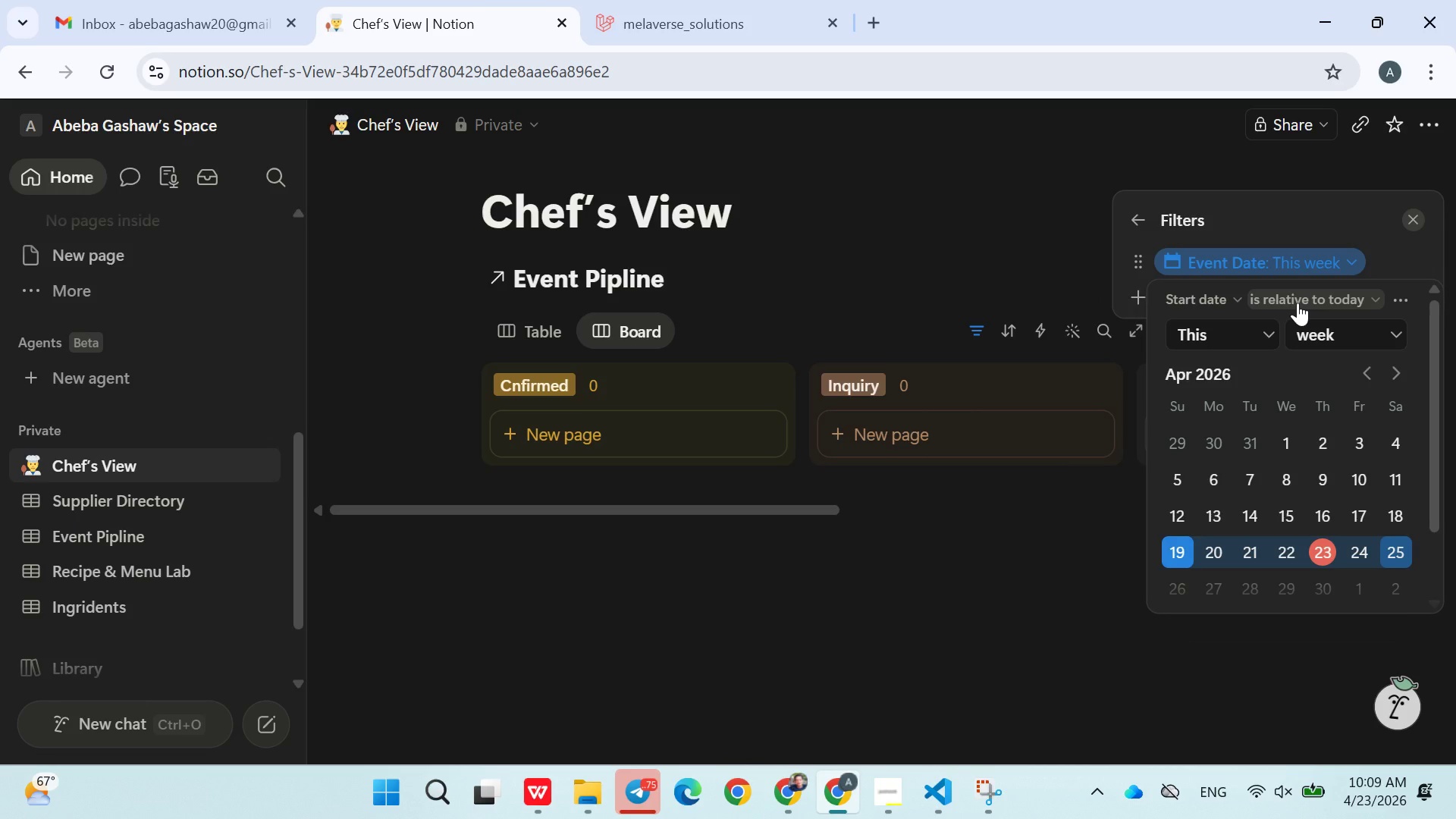 
left_click([1366, 295])
 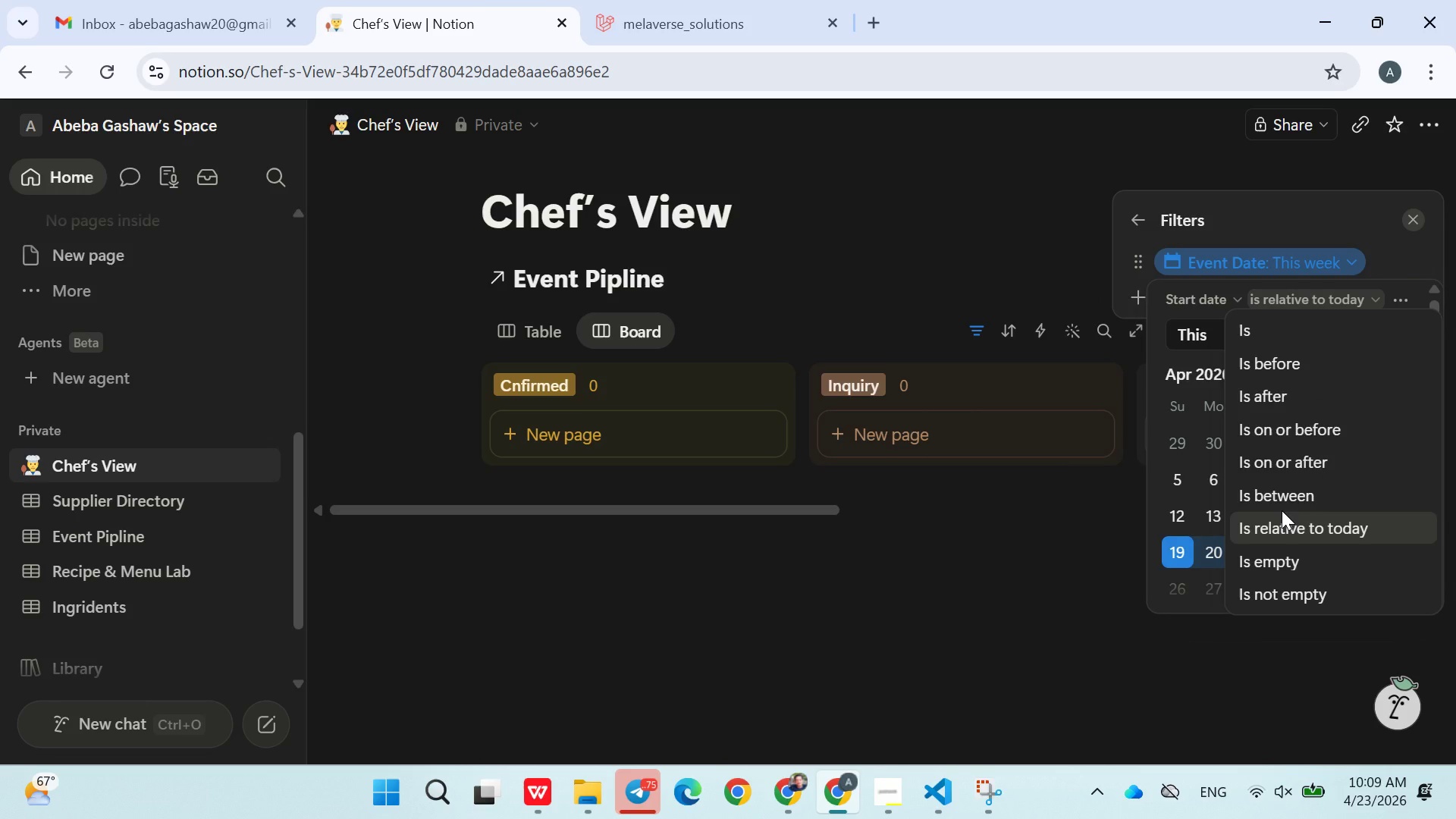 
wait(8.25)
 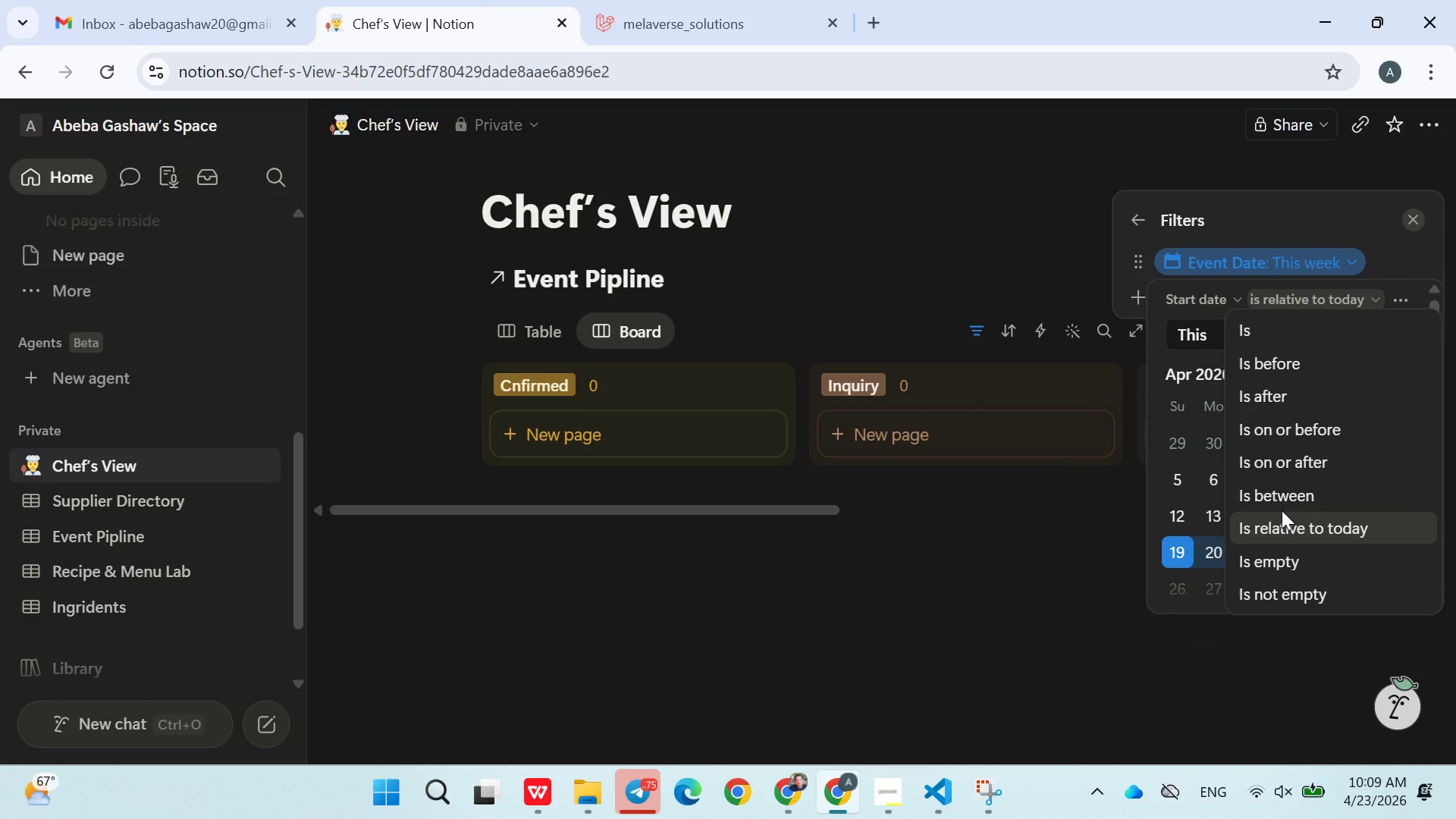 
left_click([1324, 533])
 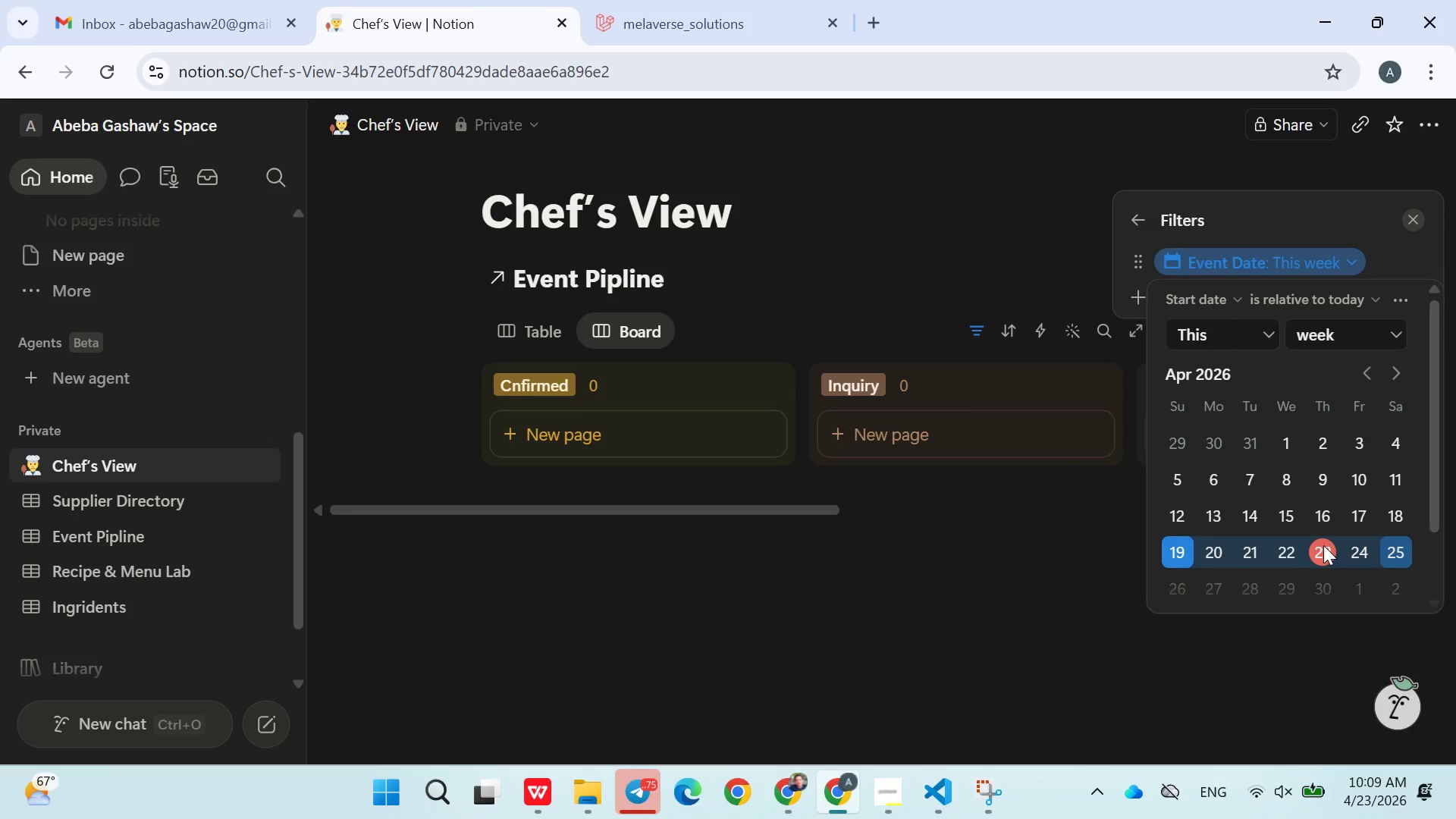 
left_click([1323, 545])
 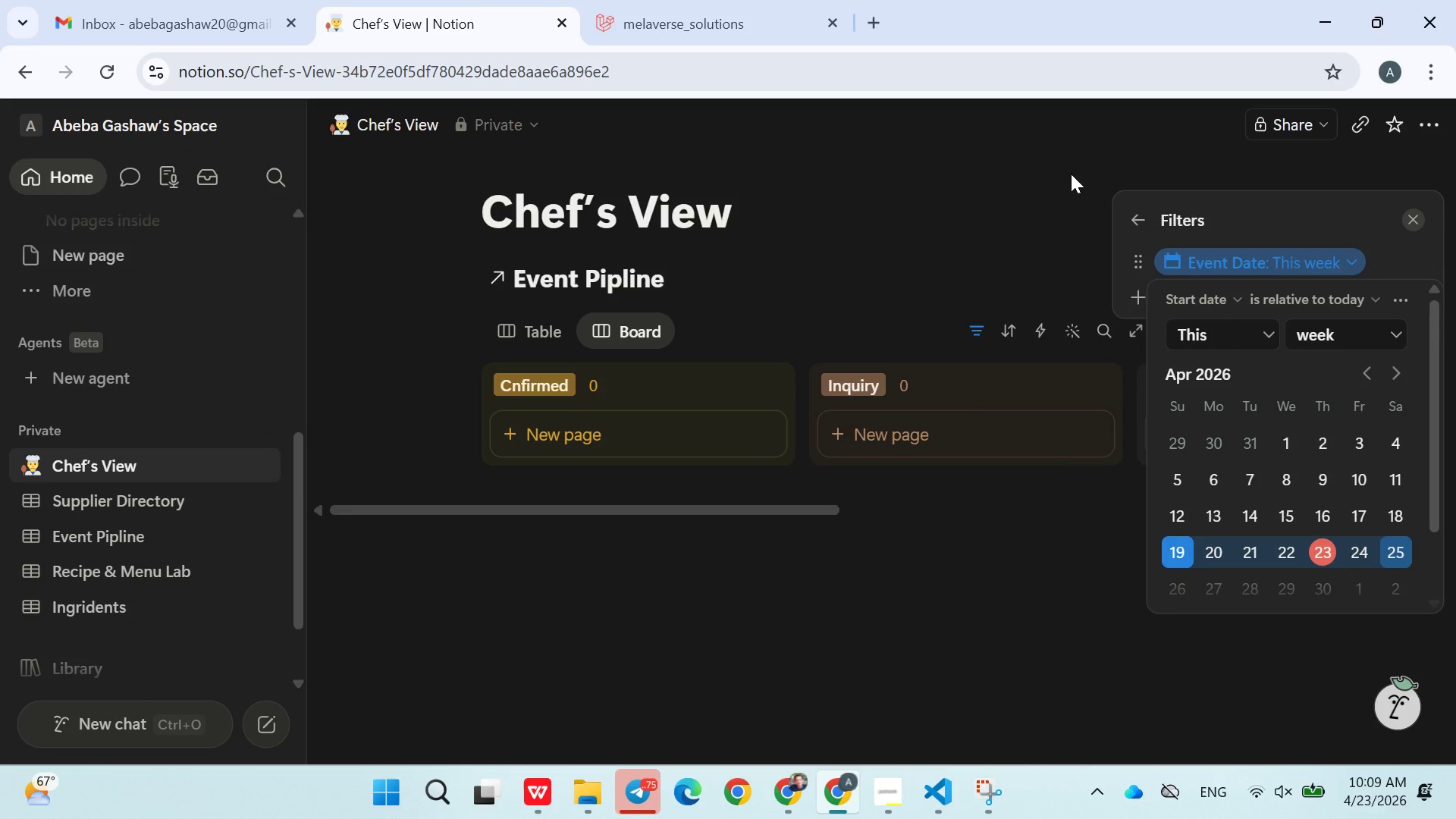 
left_click([1220, 196])
 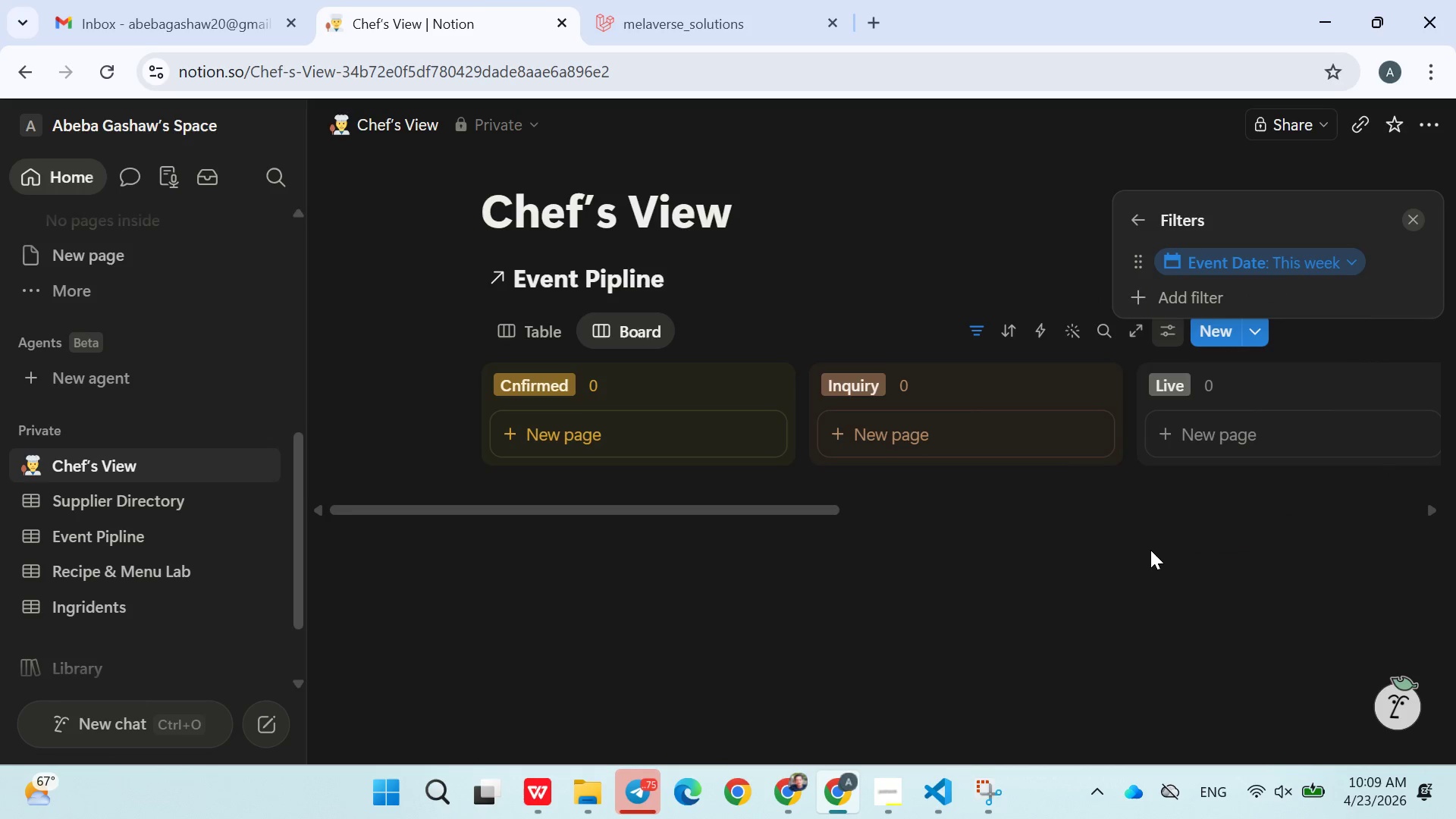 
left_click([1150, 550])
 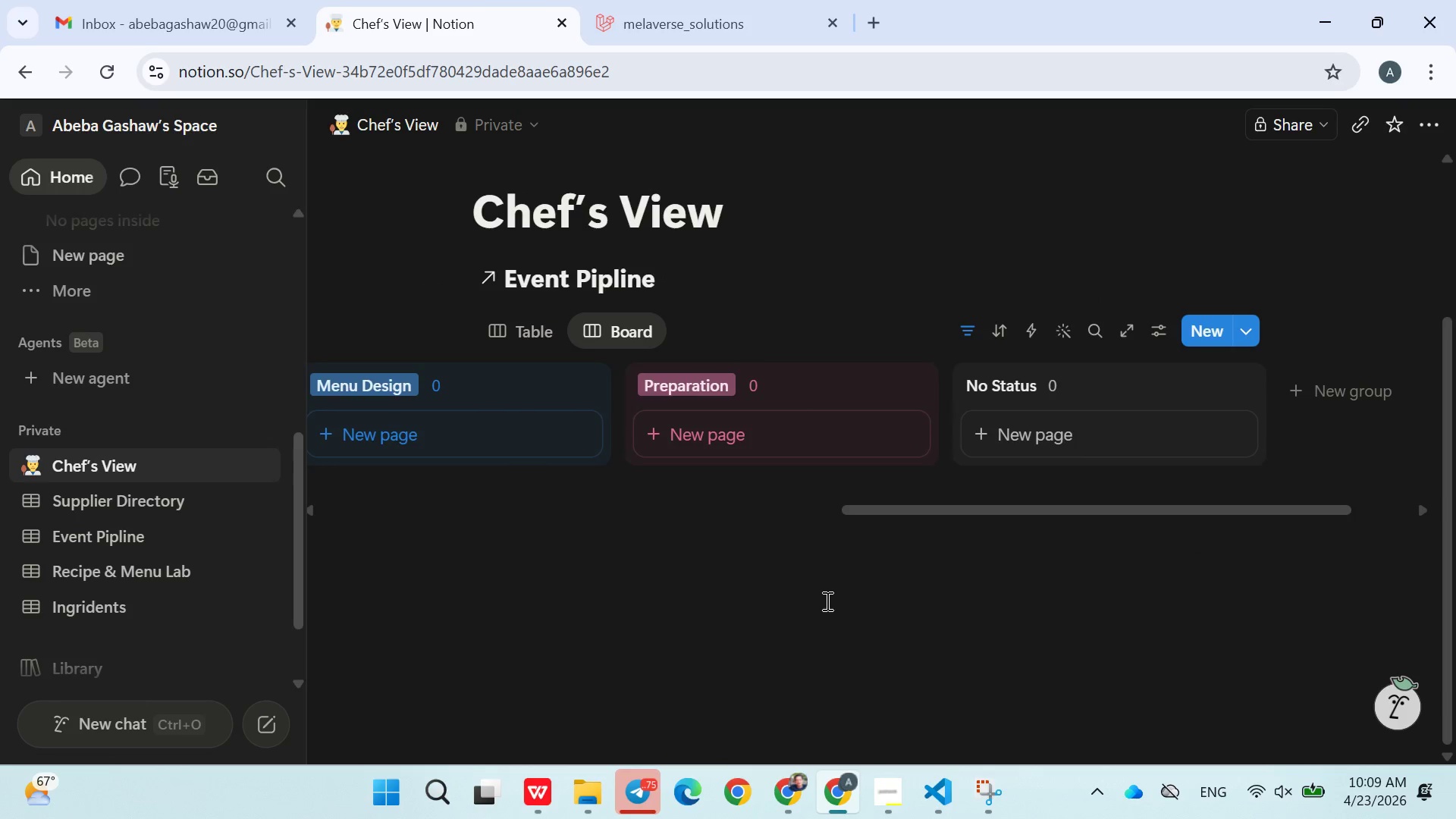 
wait(6.02)
 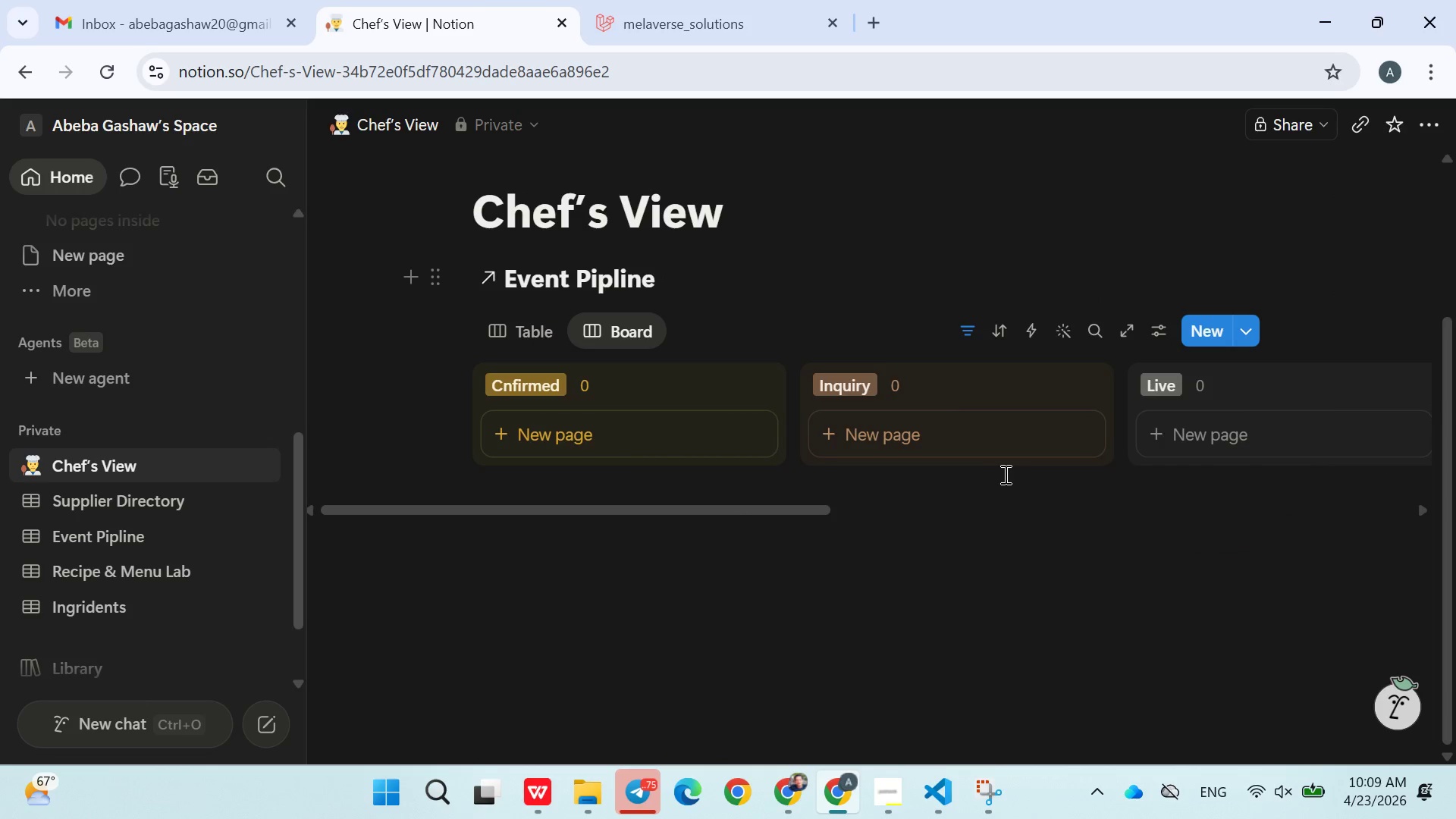 
left_click([744, 605])
 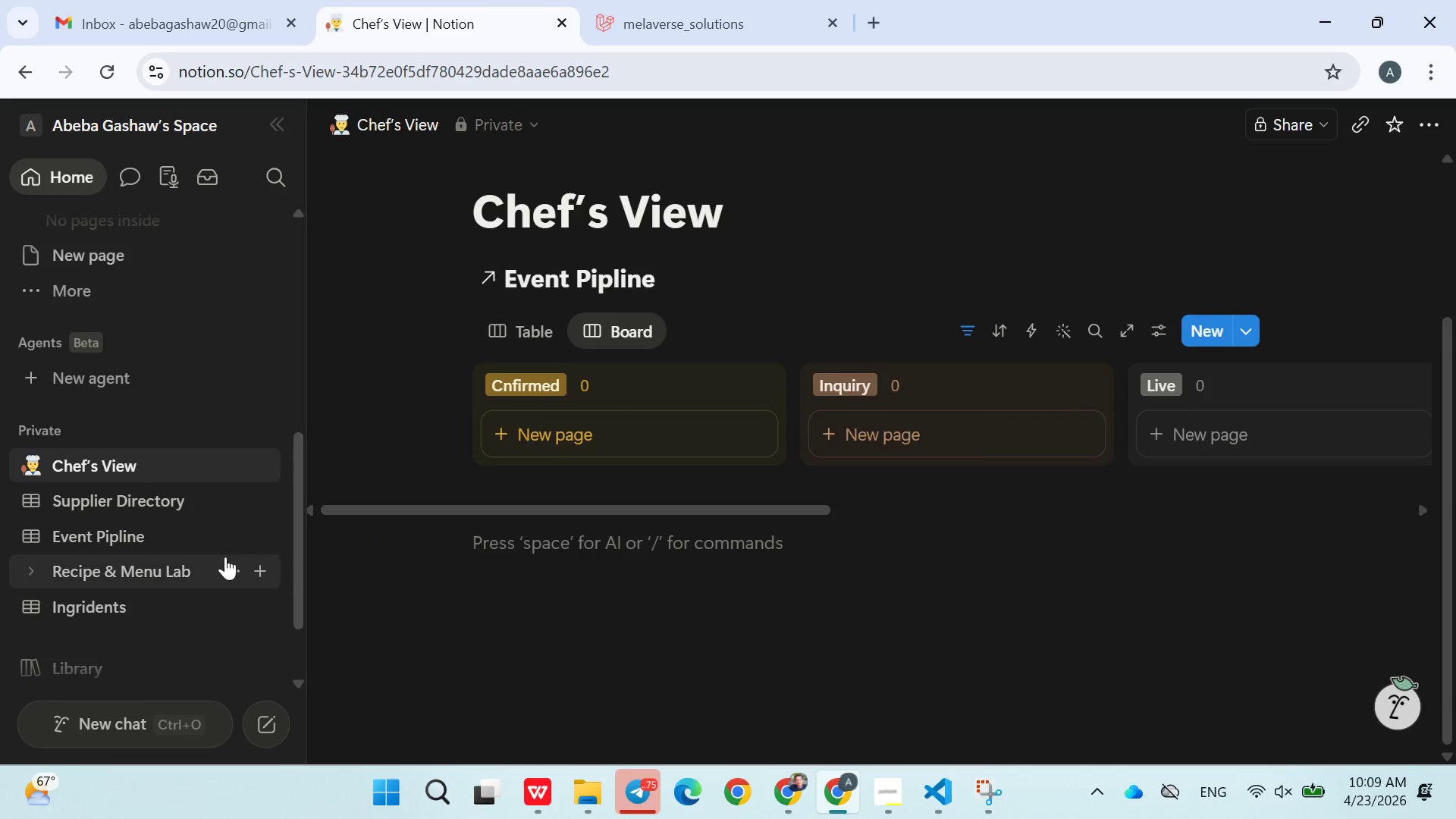 
left_click_drag(start_coordinate=[105, 533], to_coordinate=[100, 533])
 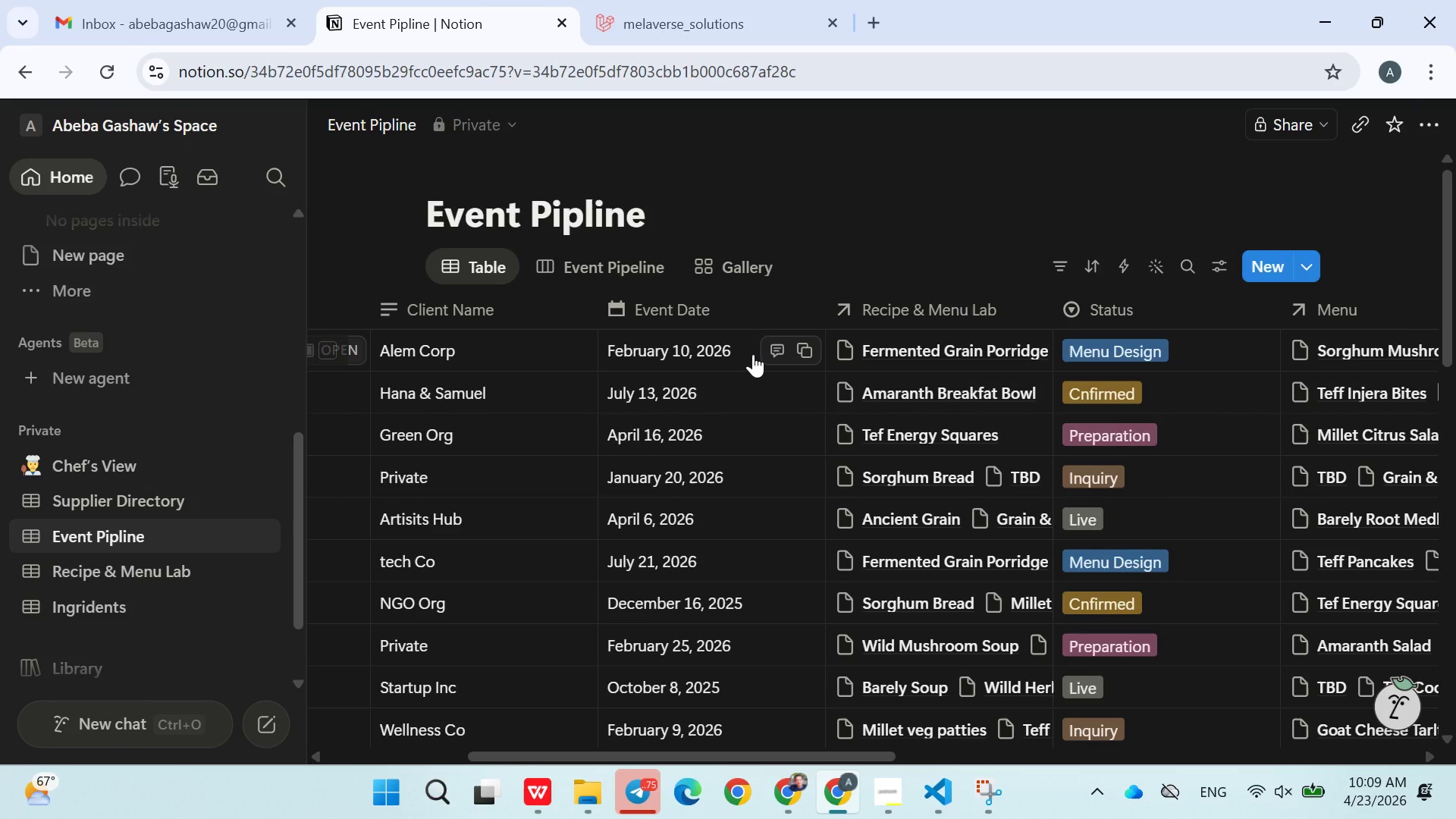 
wait(6.62)
 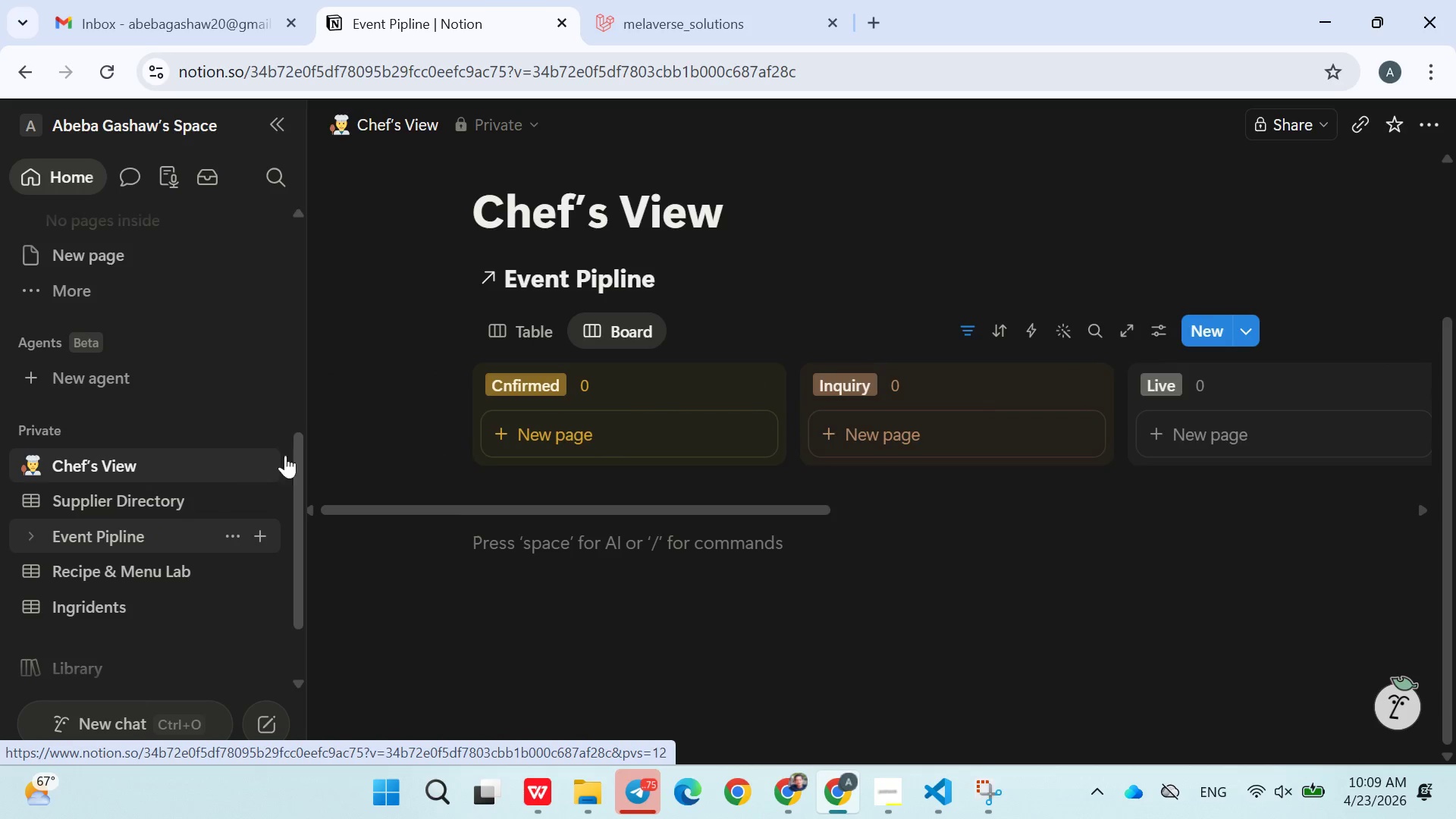 
left_click([736, 347])
 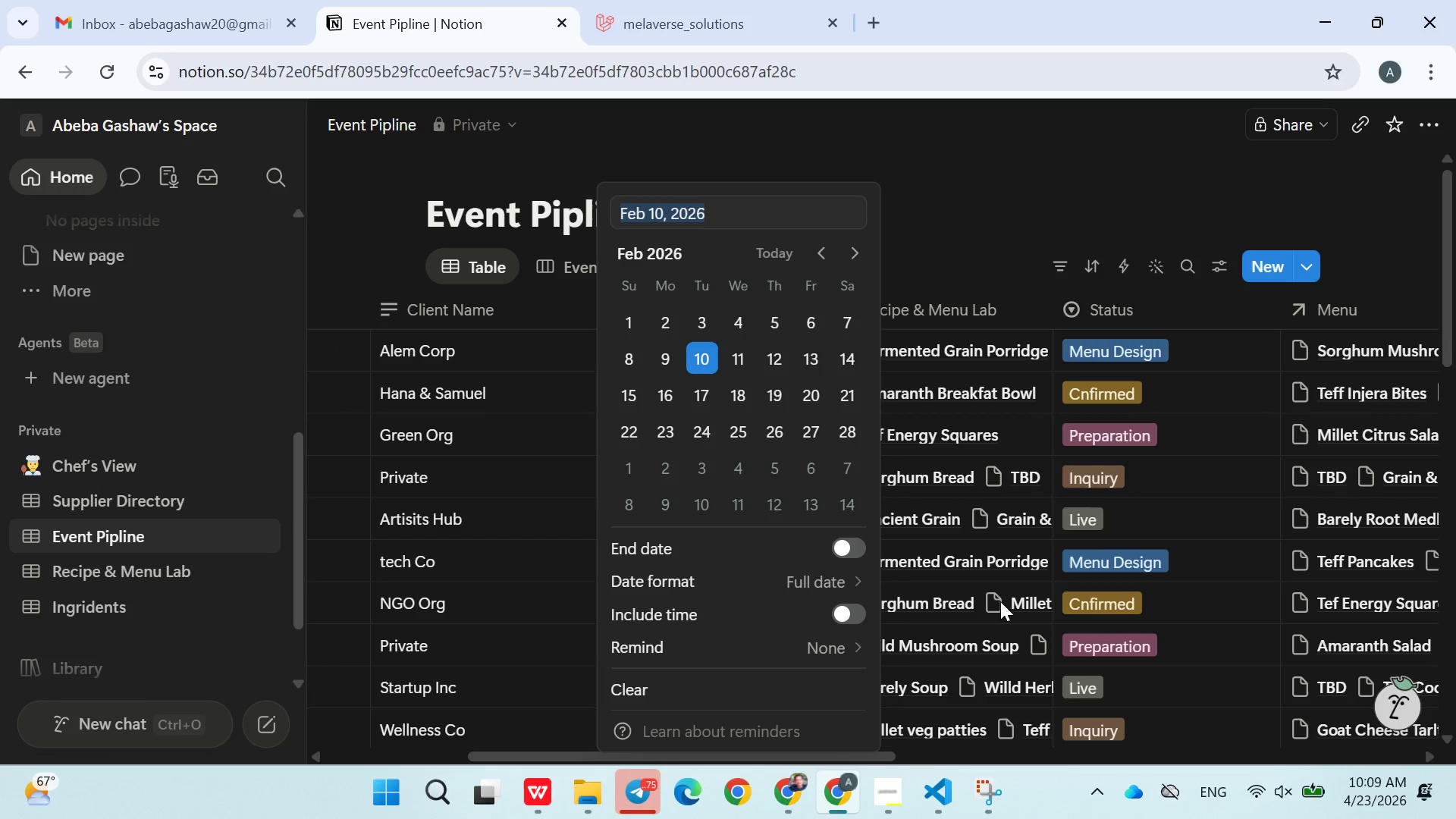 
left_click([758, 245])
 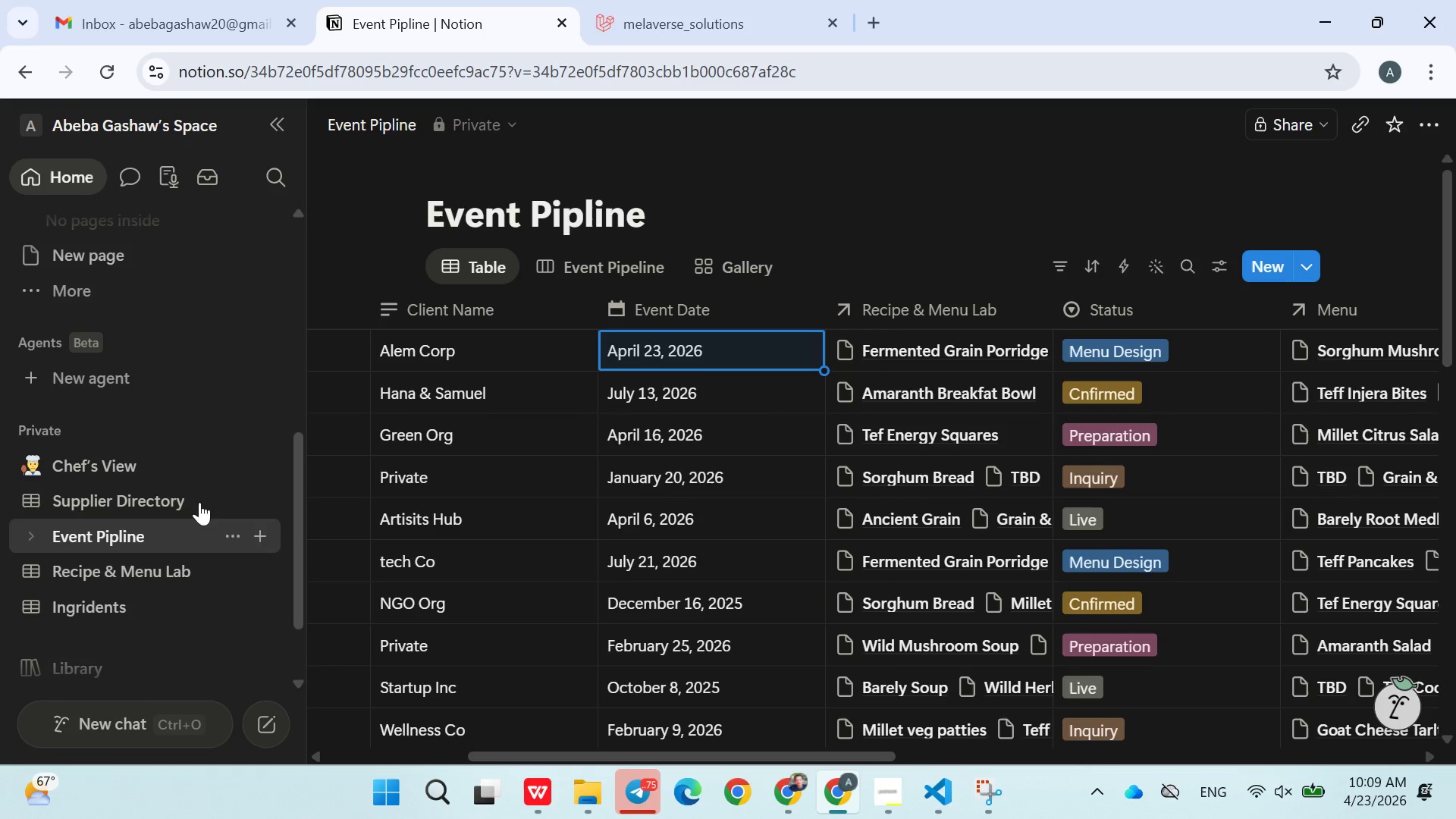 
left_click([126, 479])
 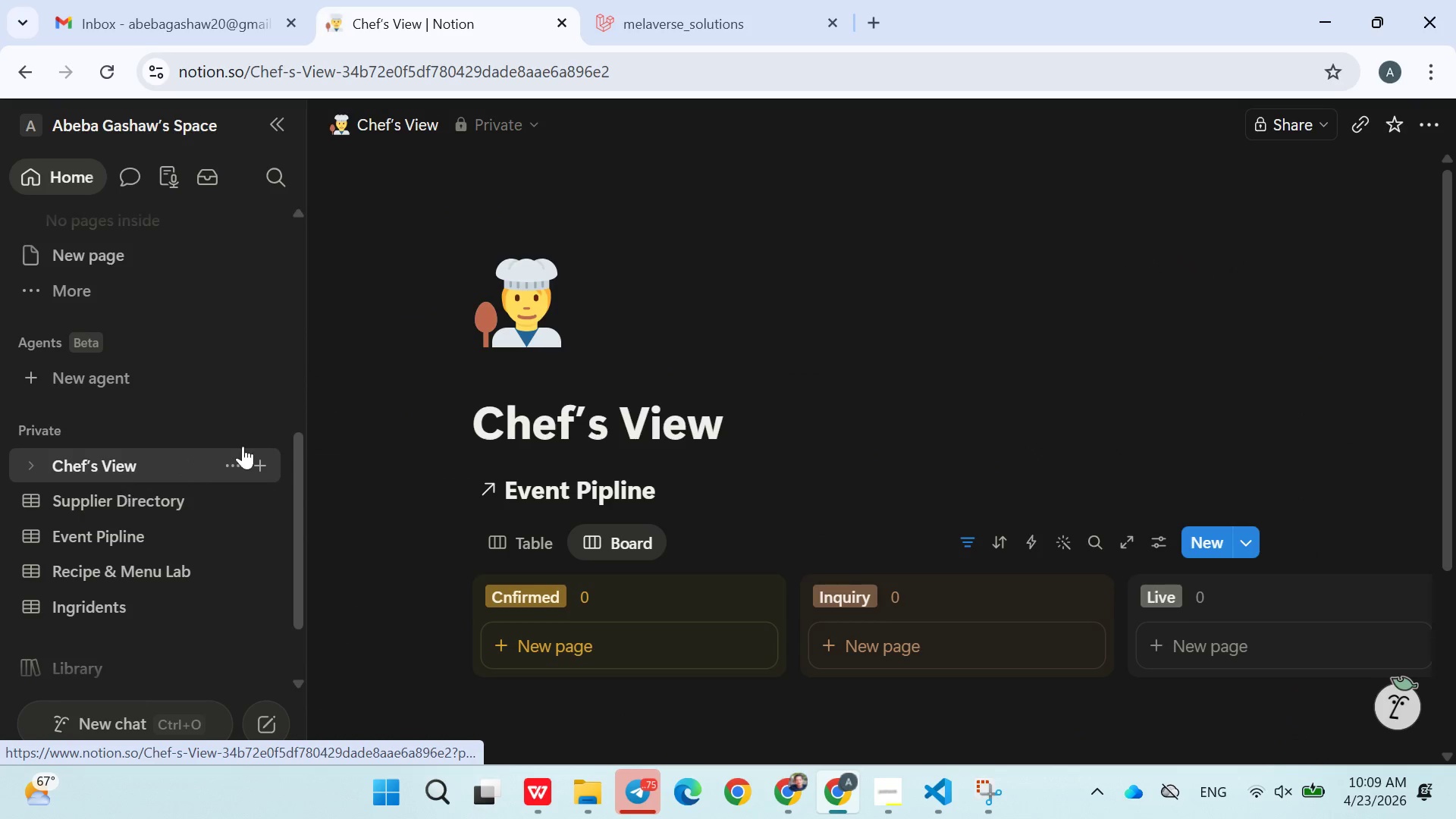 
scroll: coordinate [723, 369], scroll_direction: down, amount: 2.0
 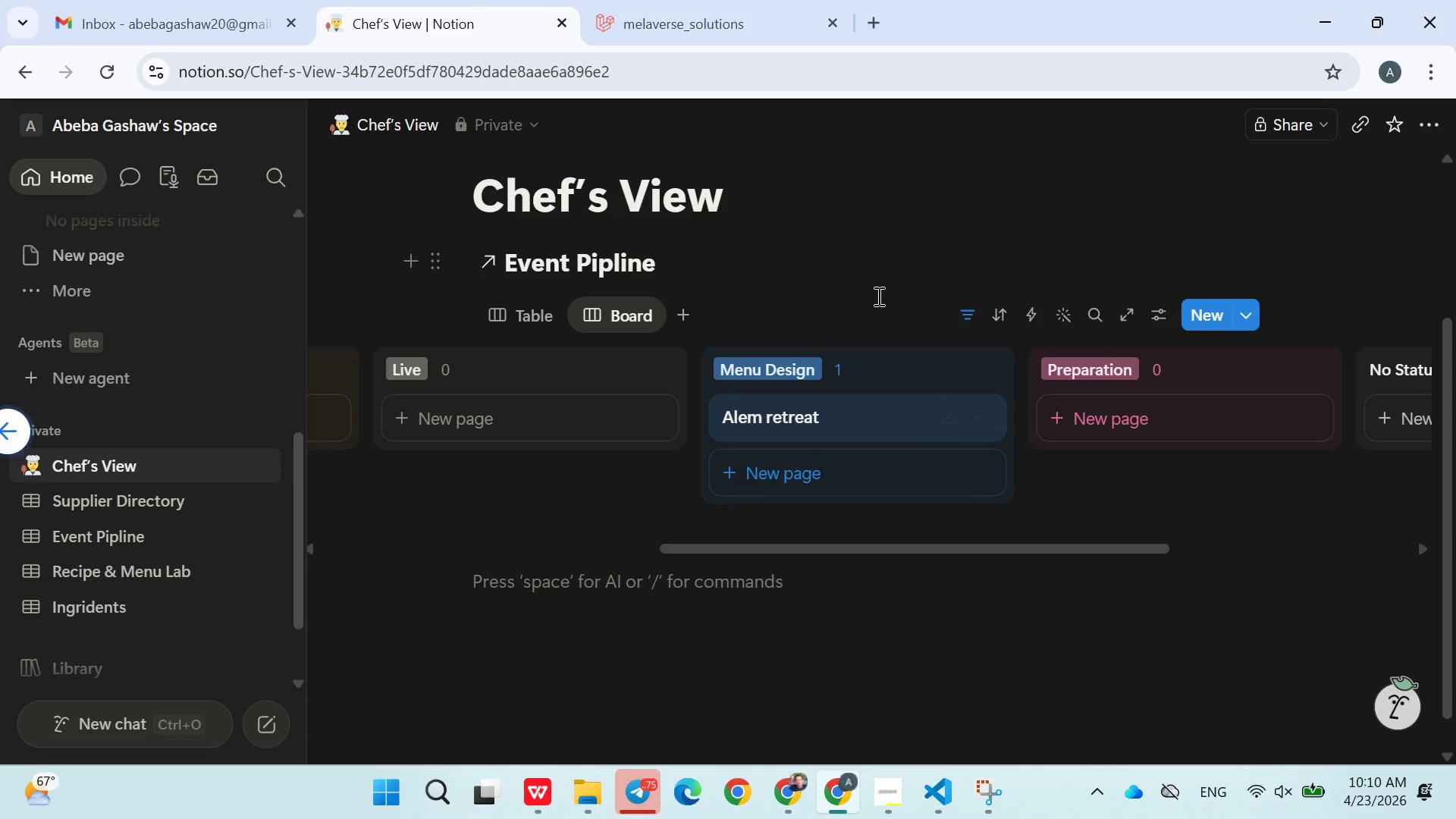 
wait(6.83)
 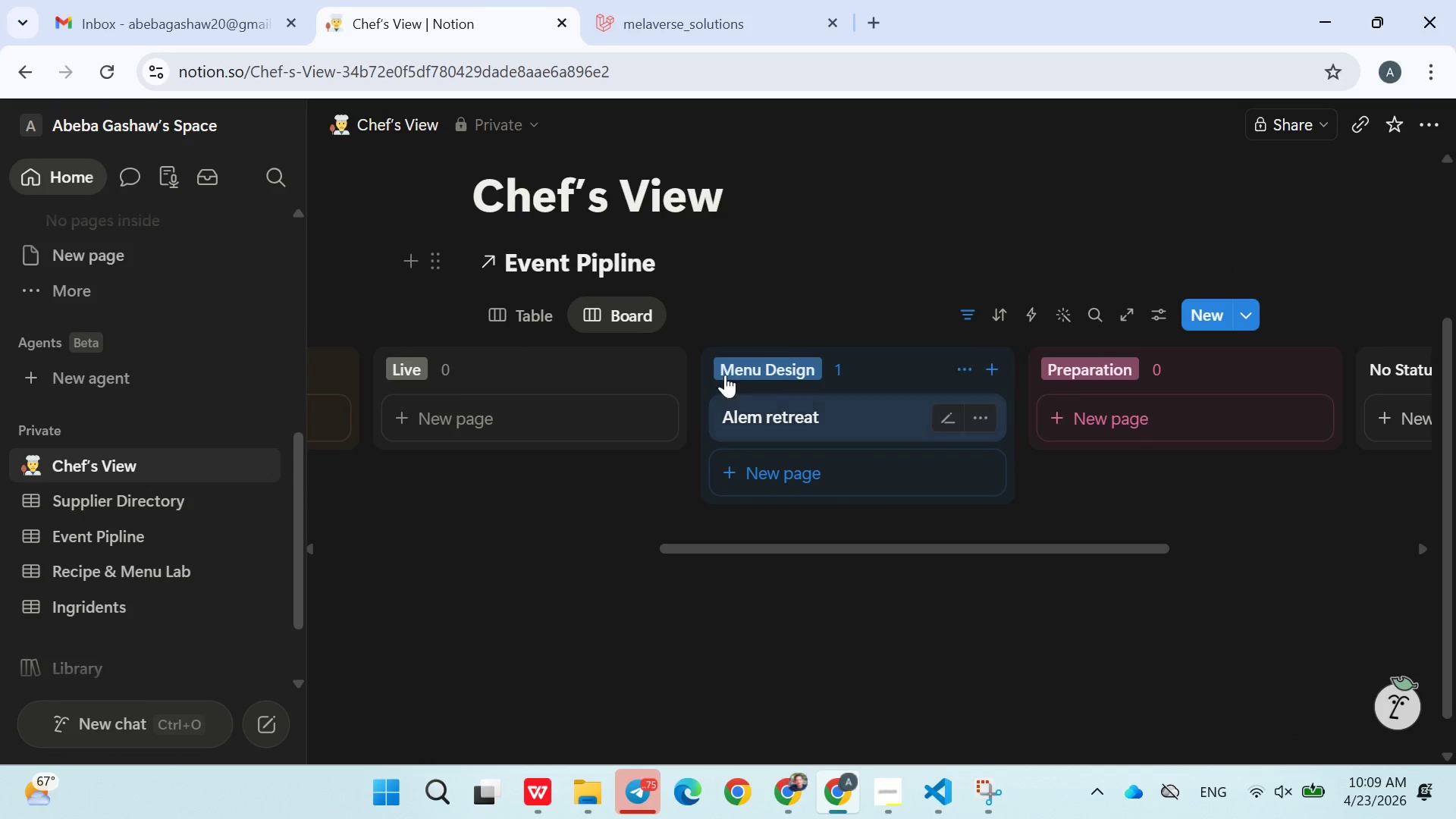 
left_click([123, 484])
 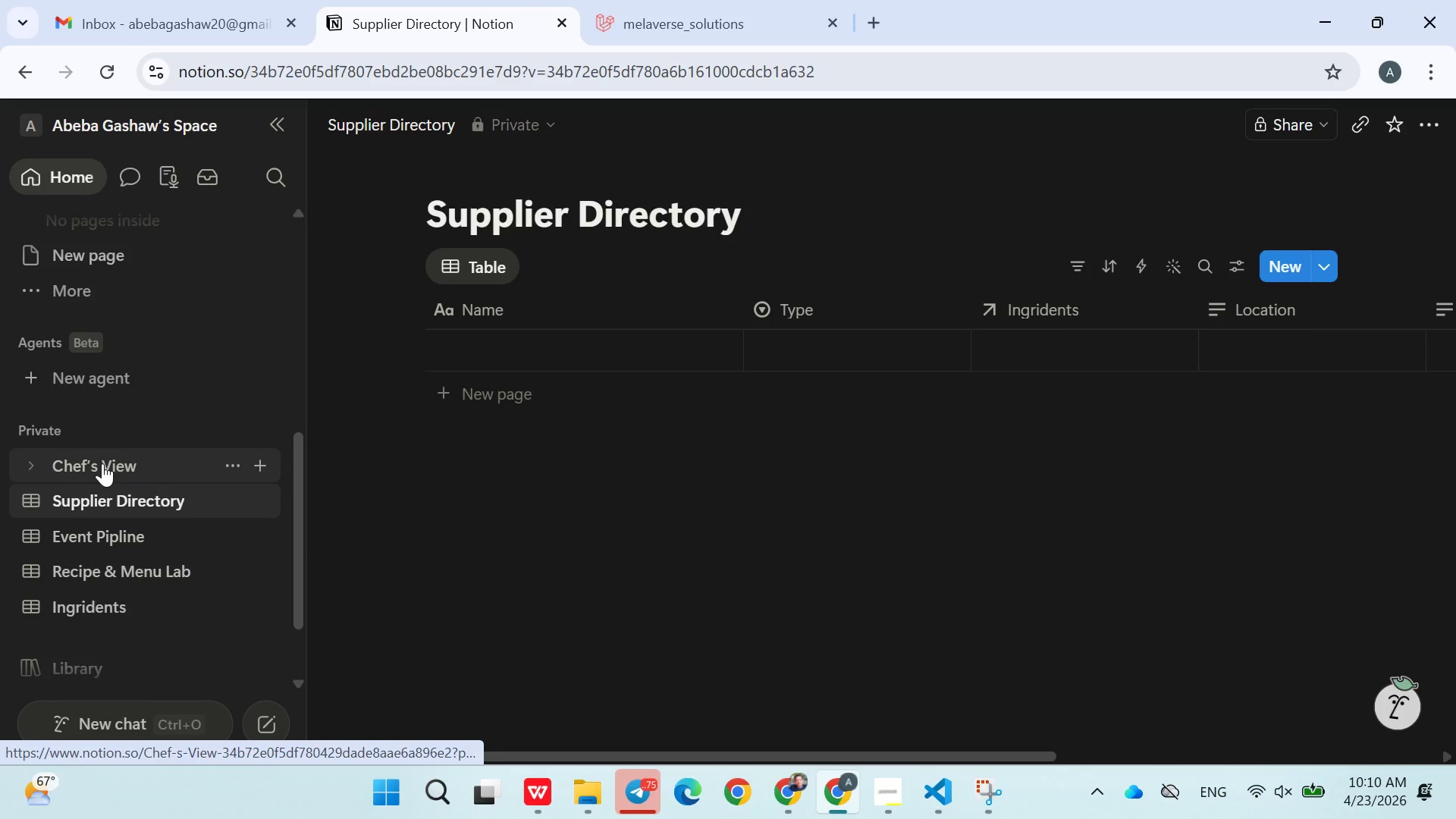 